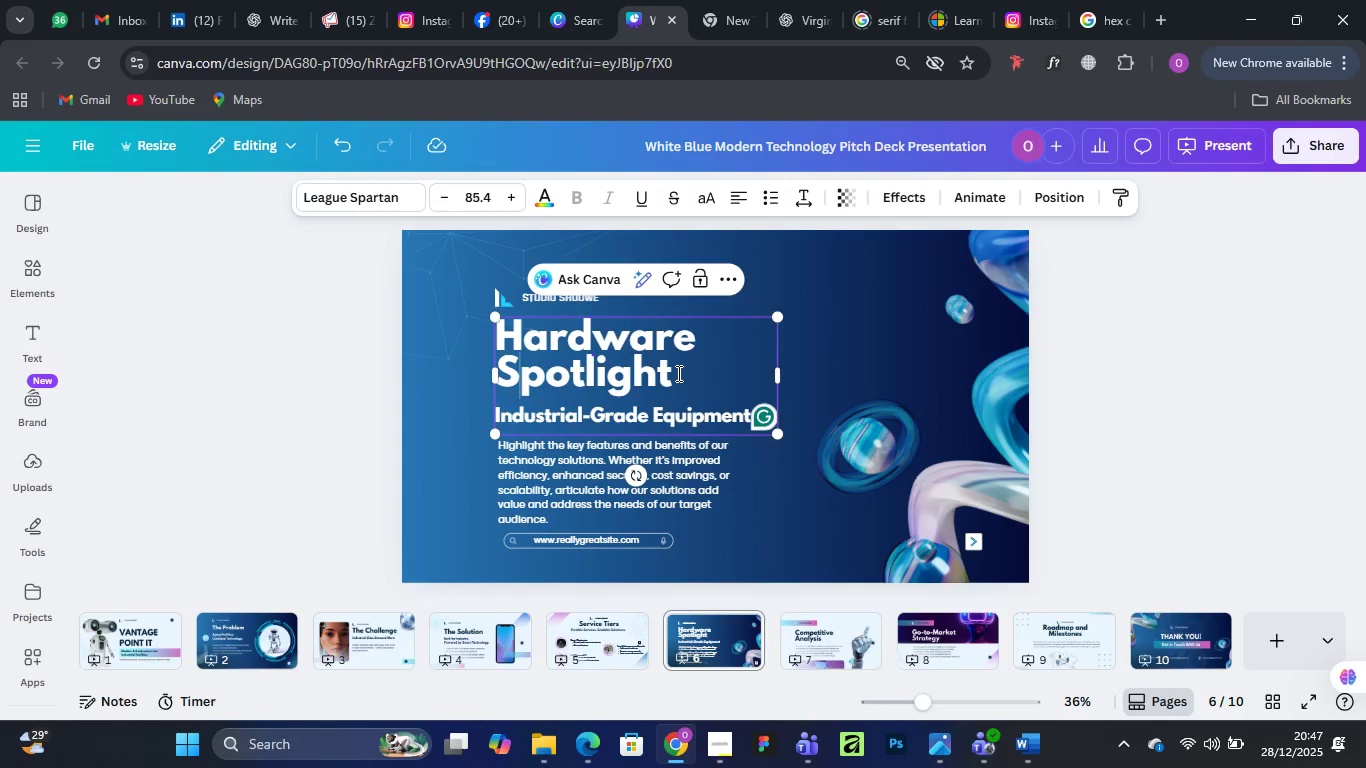 
left_click([677, 373])
 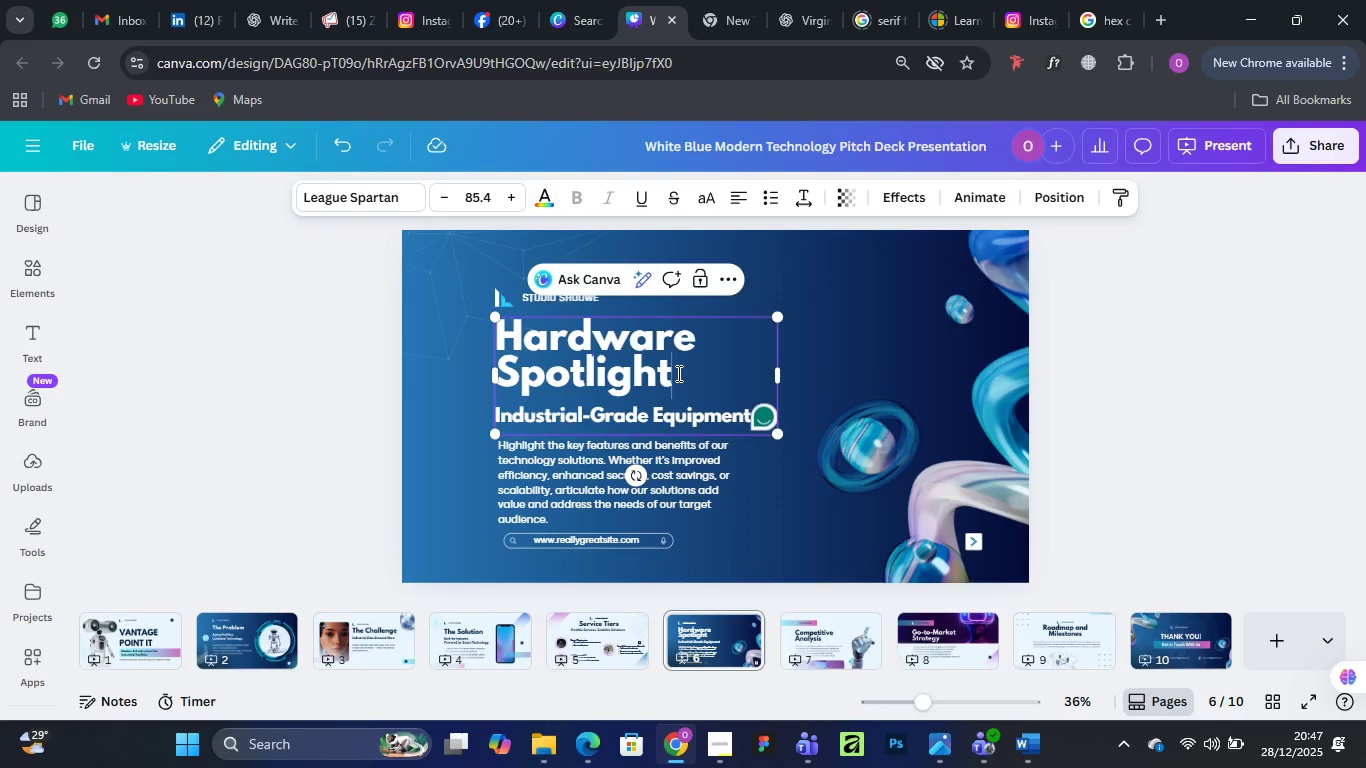 
key(ArrowDown)
 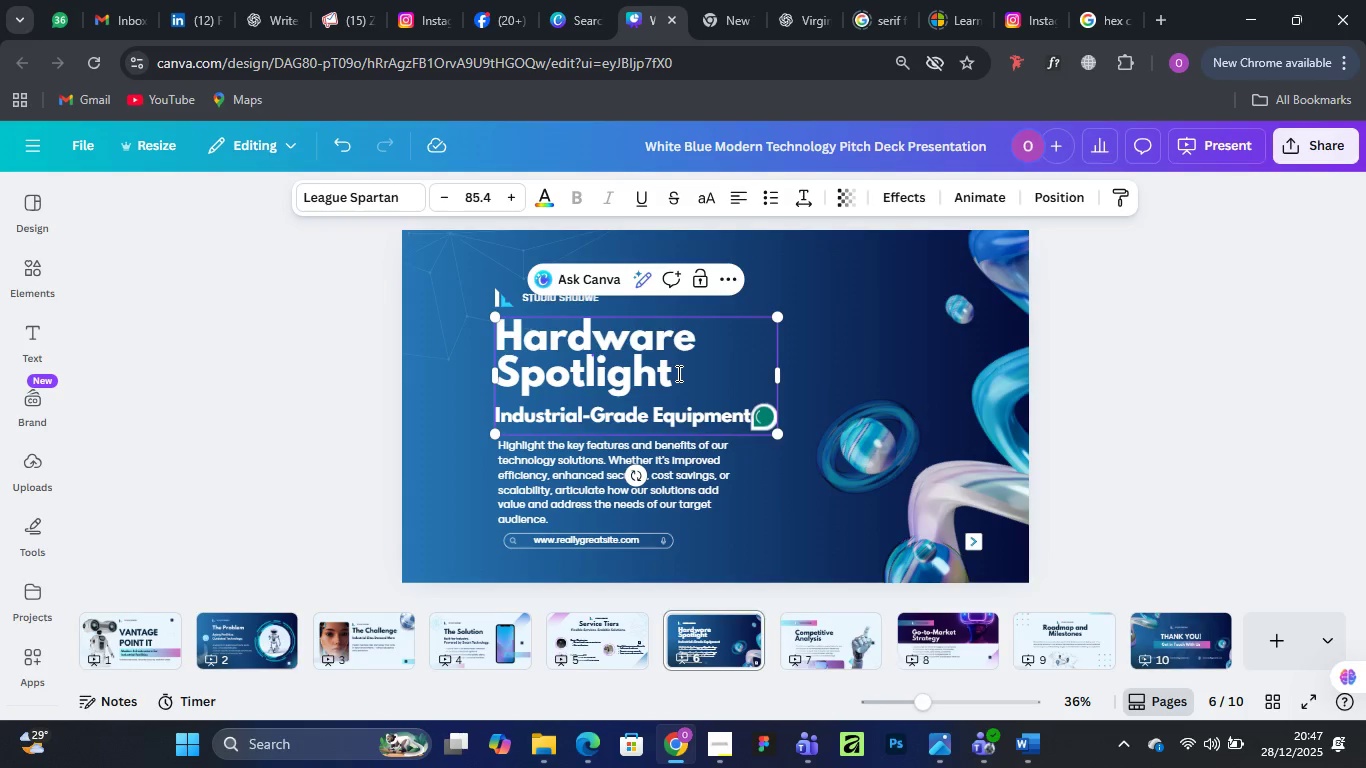 
key(Backspace)
 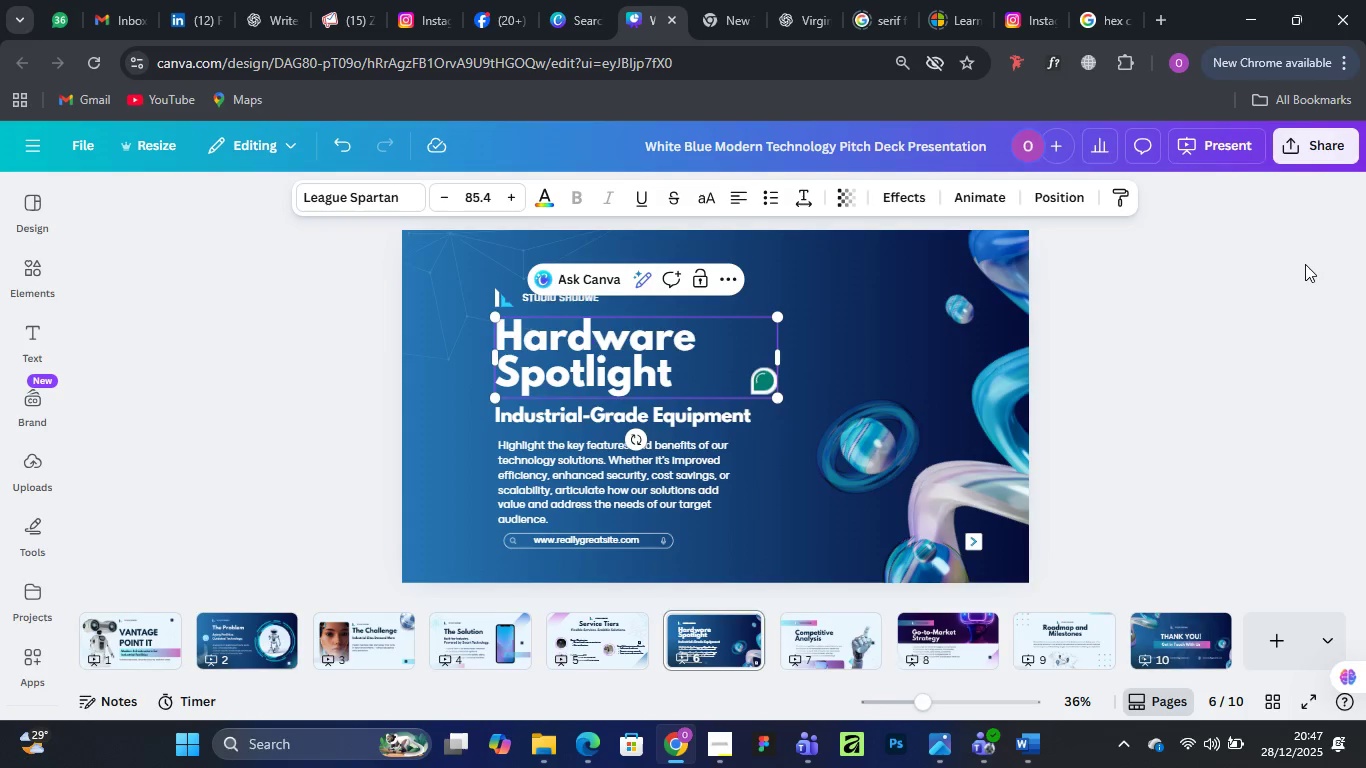 
left_click([1305, 264])
 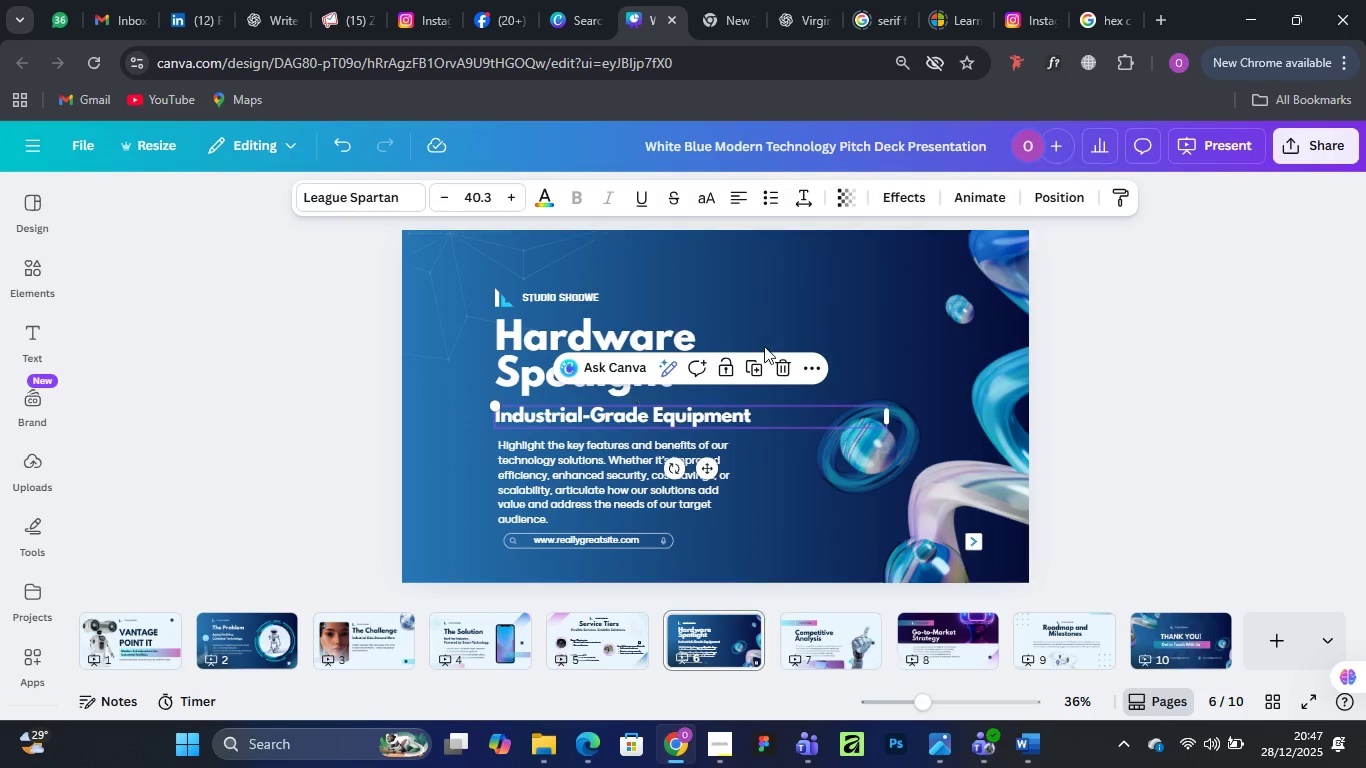 
left_click([1197, 254])
 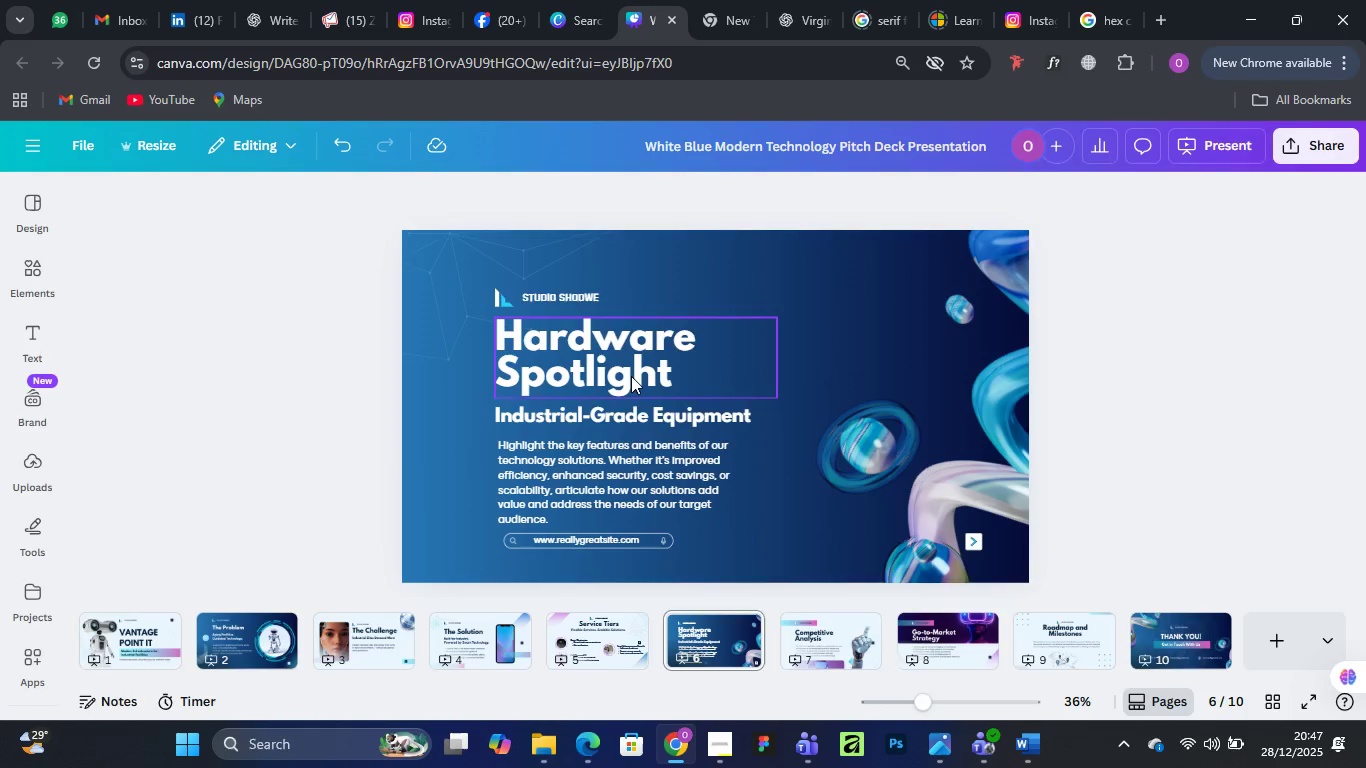 
left_click([631, 376])
 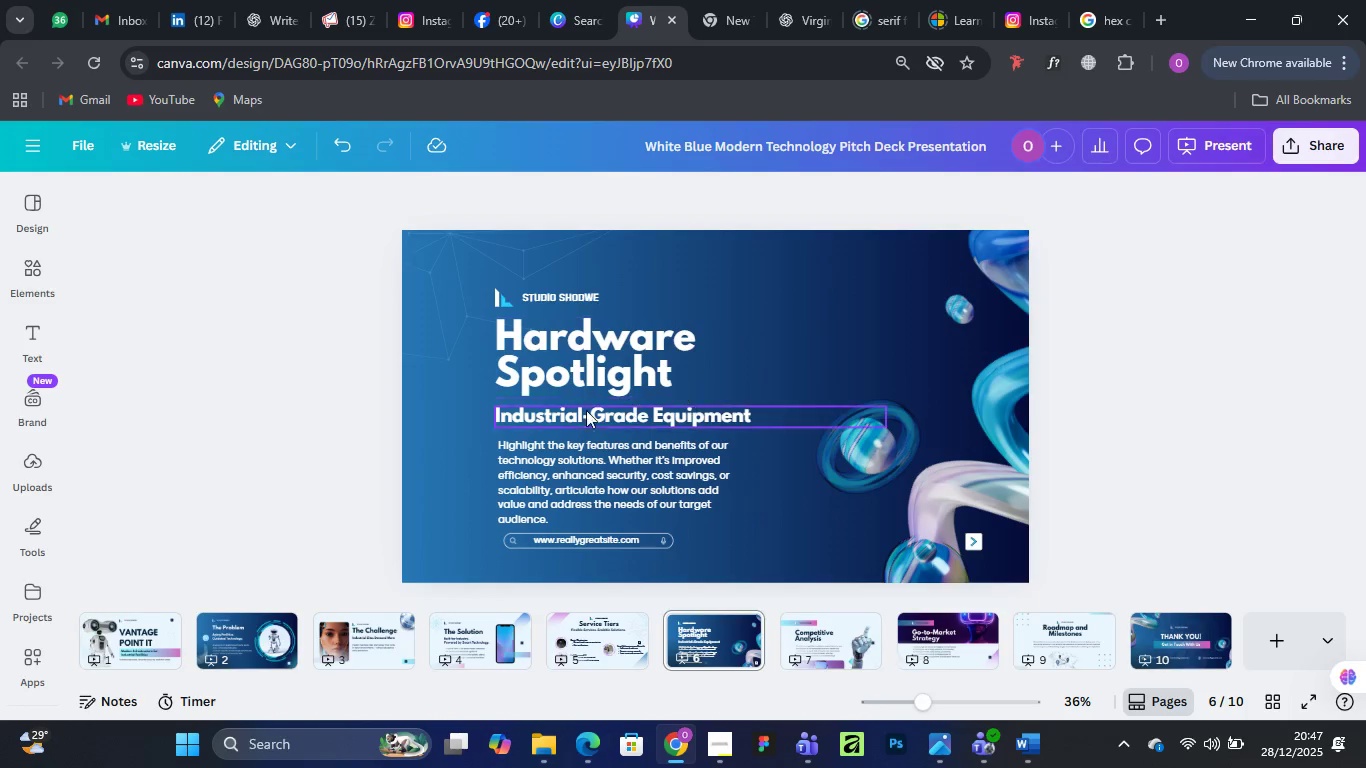 
left_click([552, 466])
 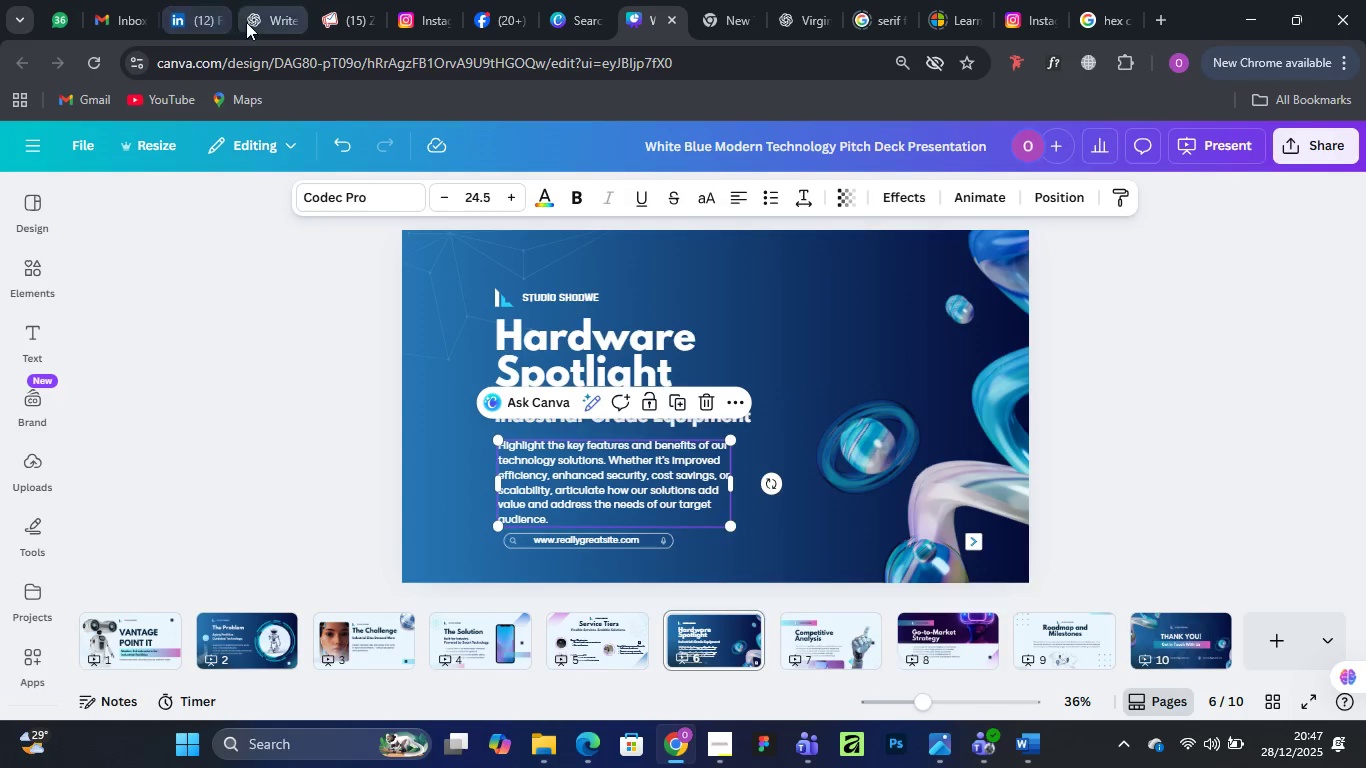 
left_click([262, 22])
 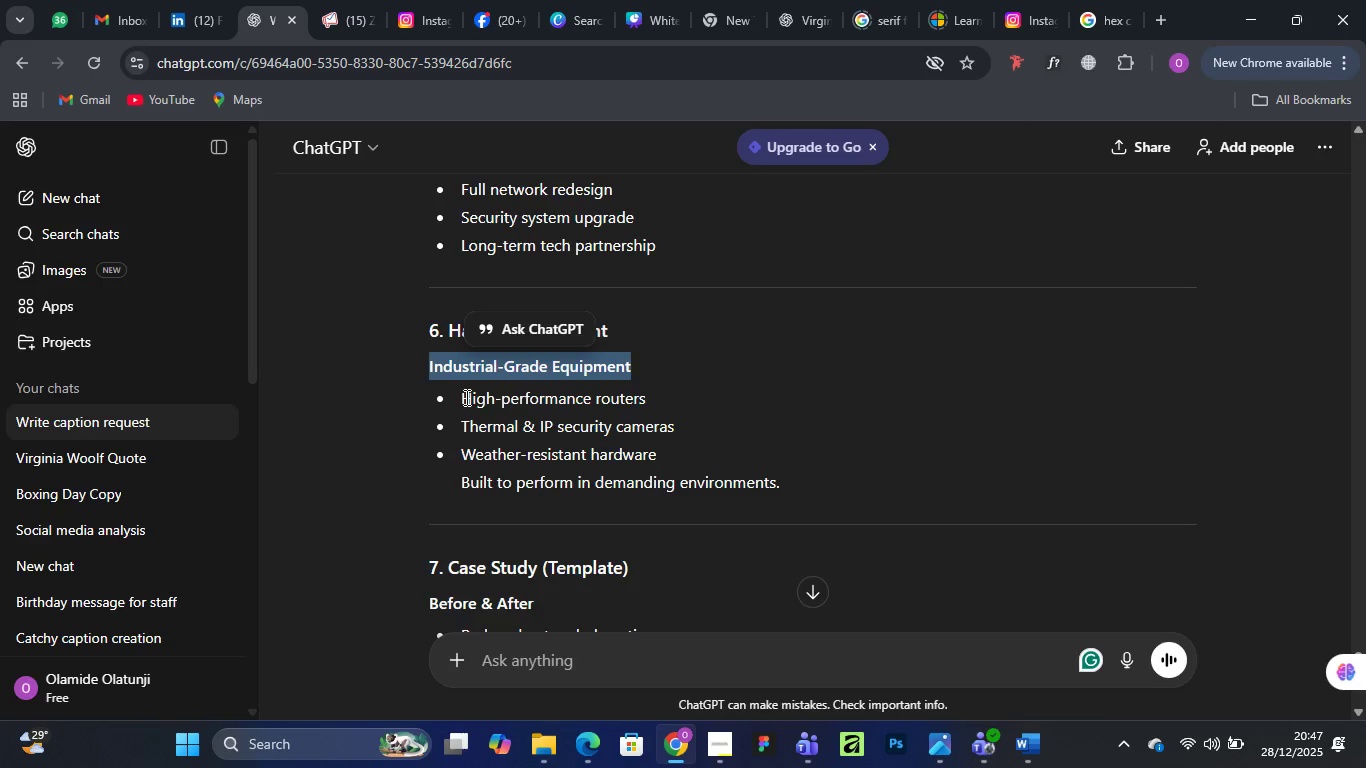 
left_click_drag(start_coordinate=[464, 397], to_coordinate=[827, 457])
 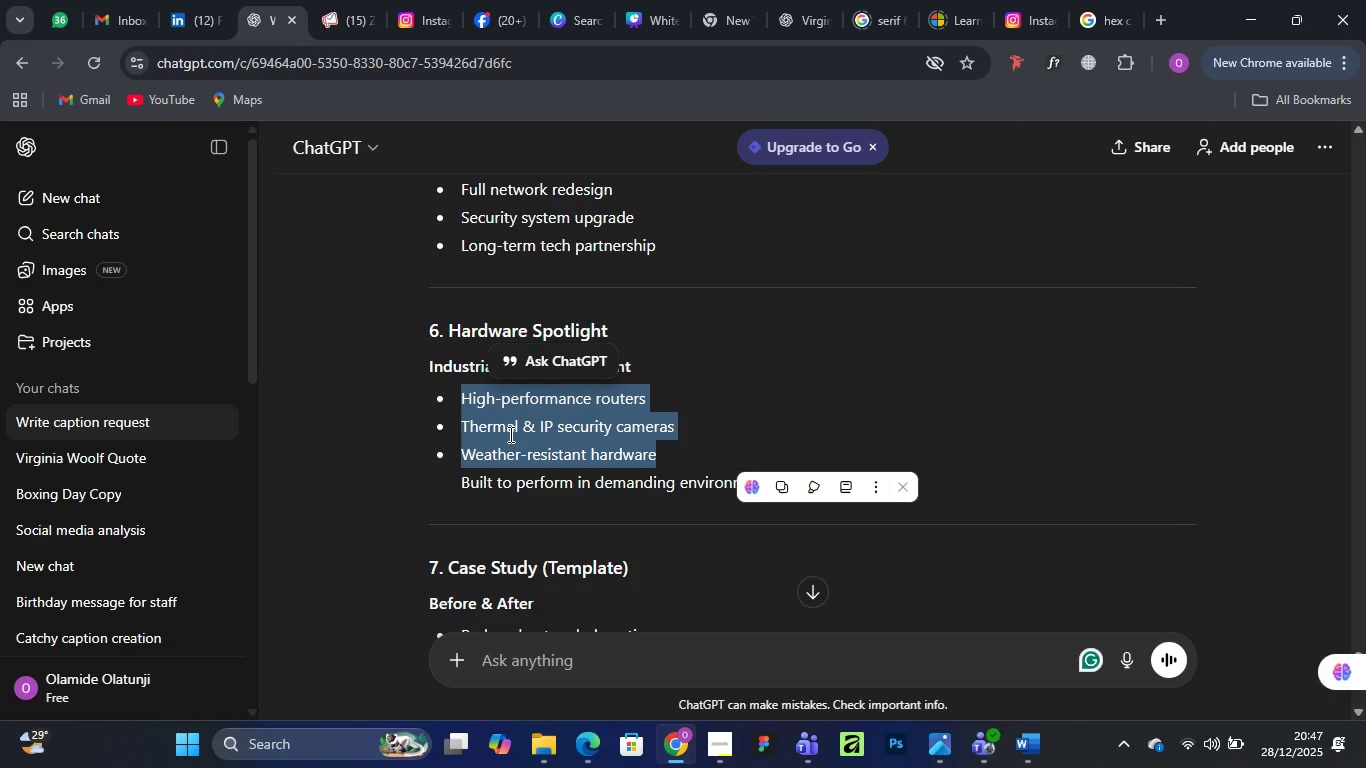 
left_click([509, 434])
 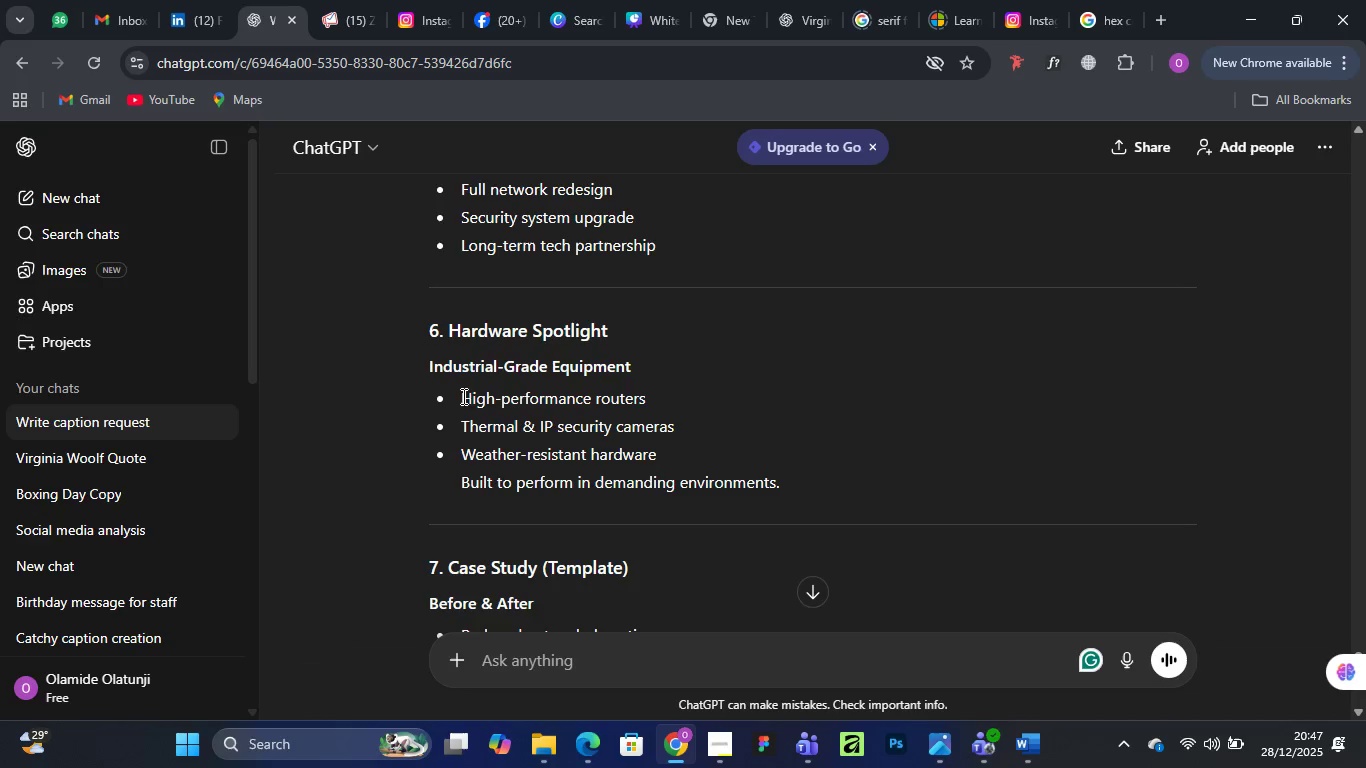 
left_click_drag(start_coordinate=[462, 396], to_coordinate=[867, 495])
 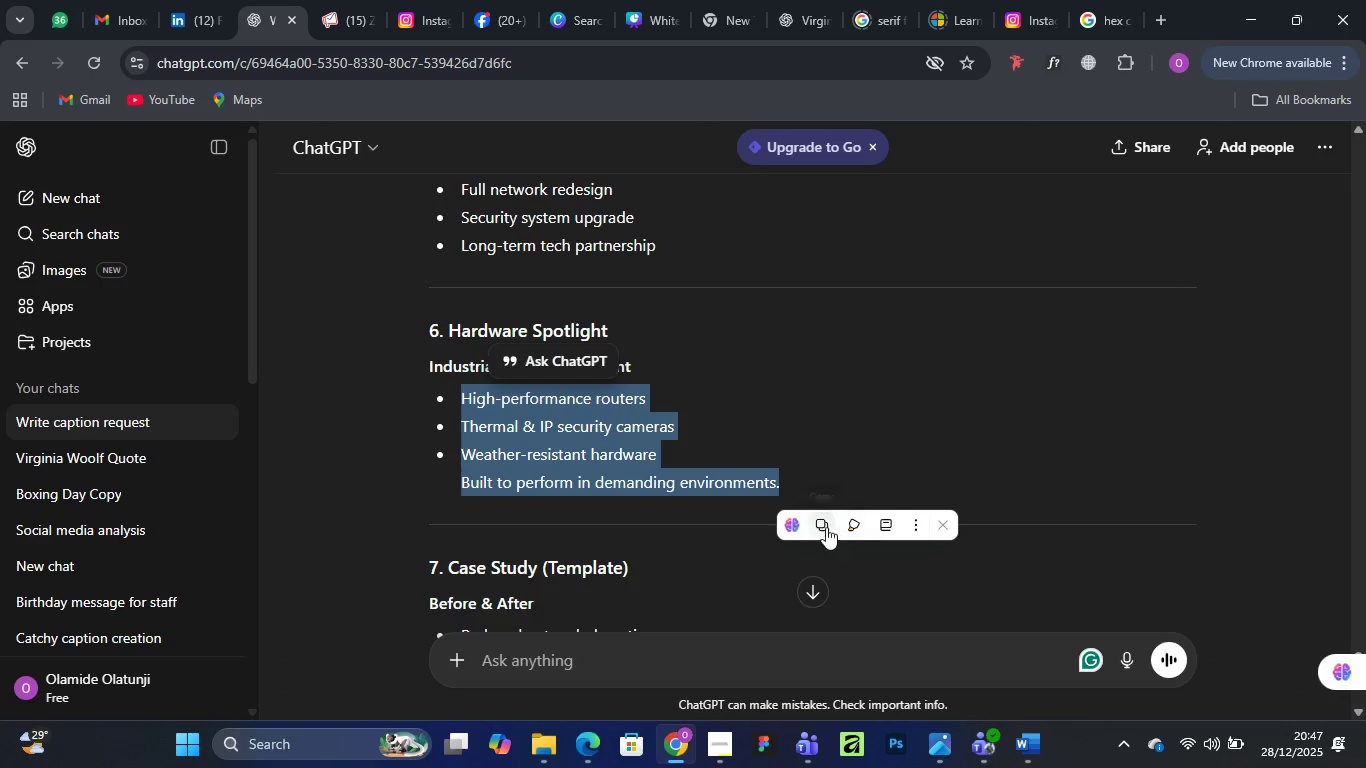 
left_click([823, 527])
 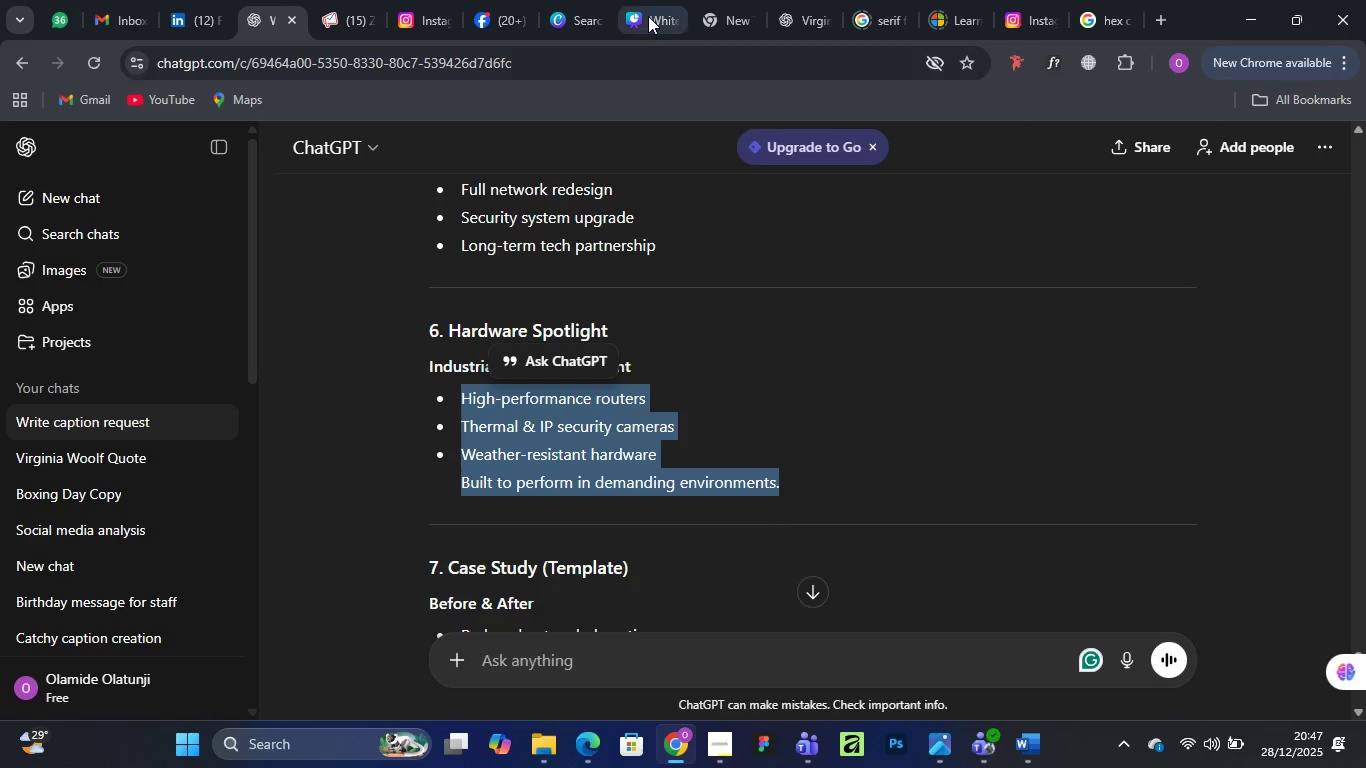 
left_click([648, 16])
 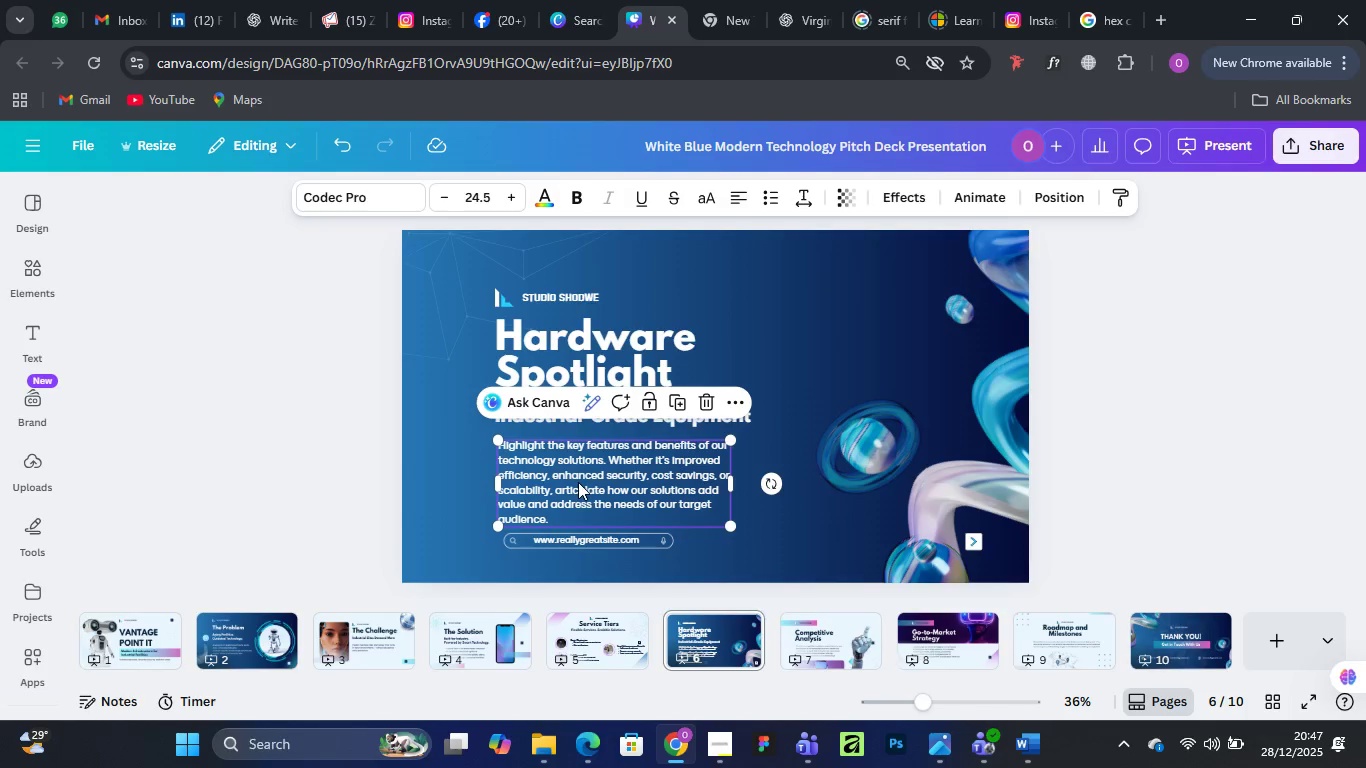 
double_click([578, 482])
 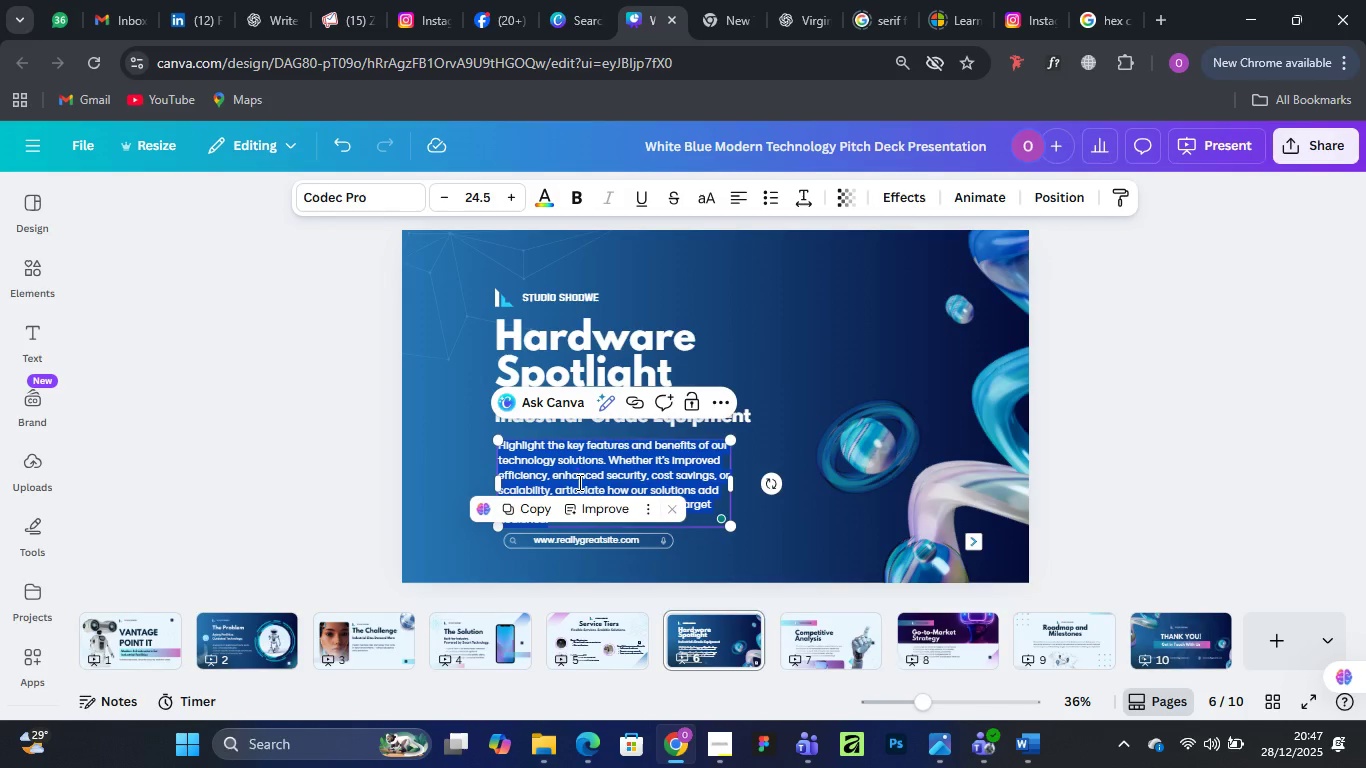 
key(Control+V)
 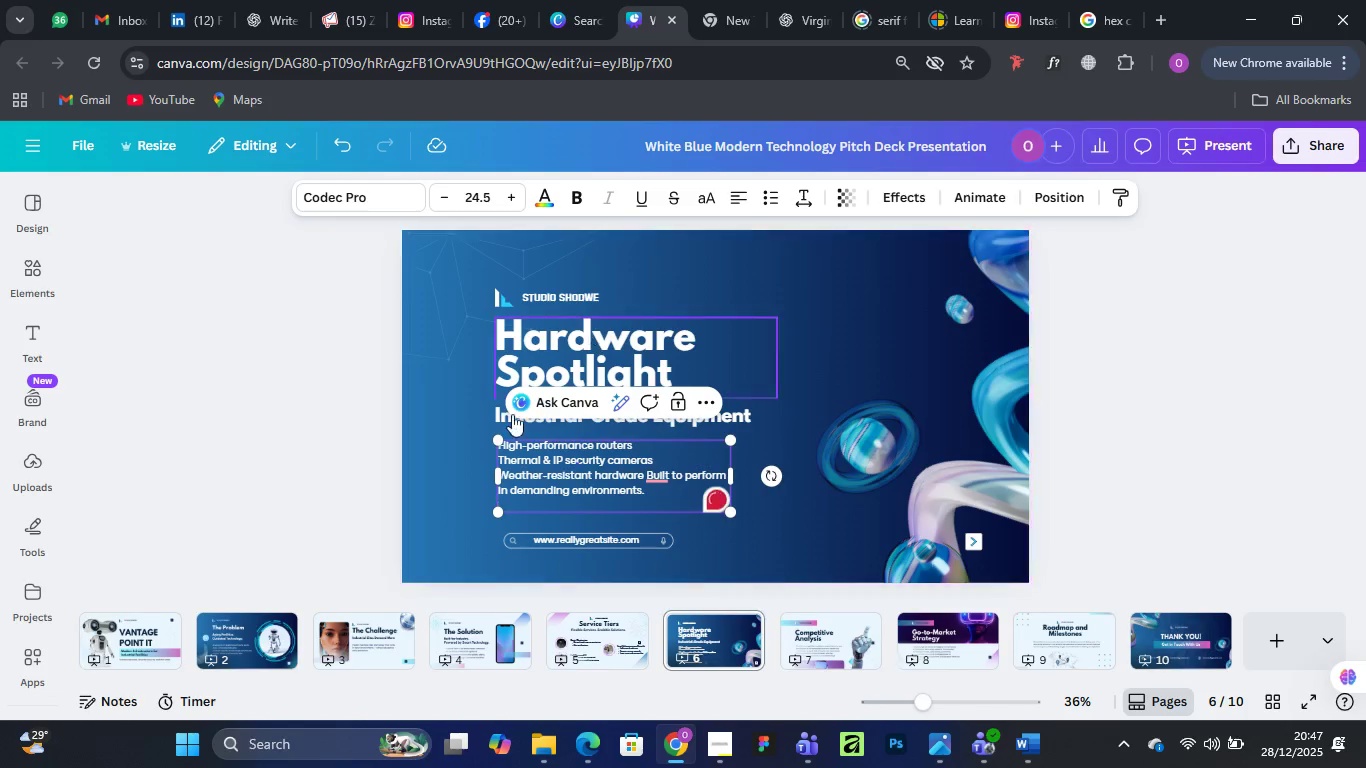 
left_click([257, 391])
 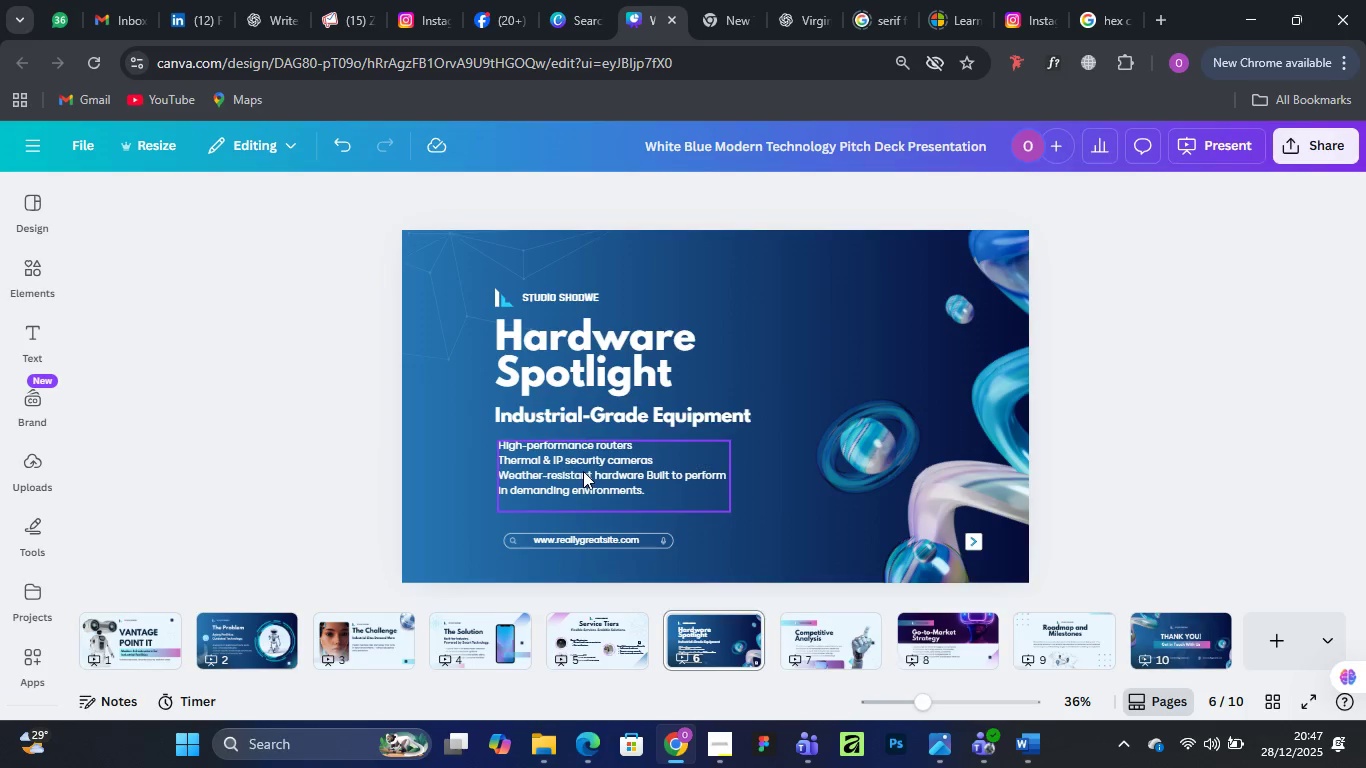 
left_click([583, 471])
 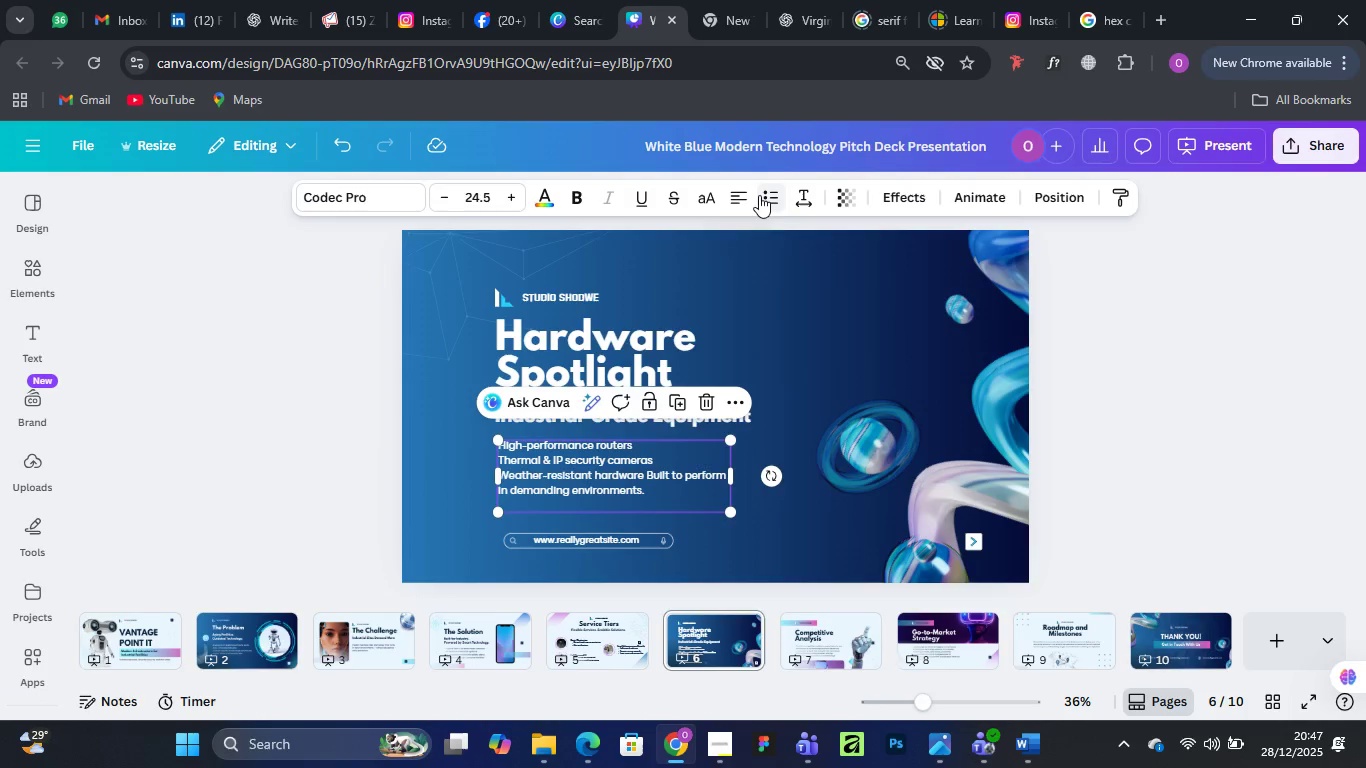 
left_click([761, 194])
 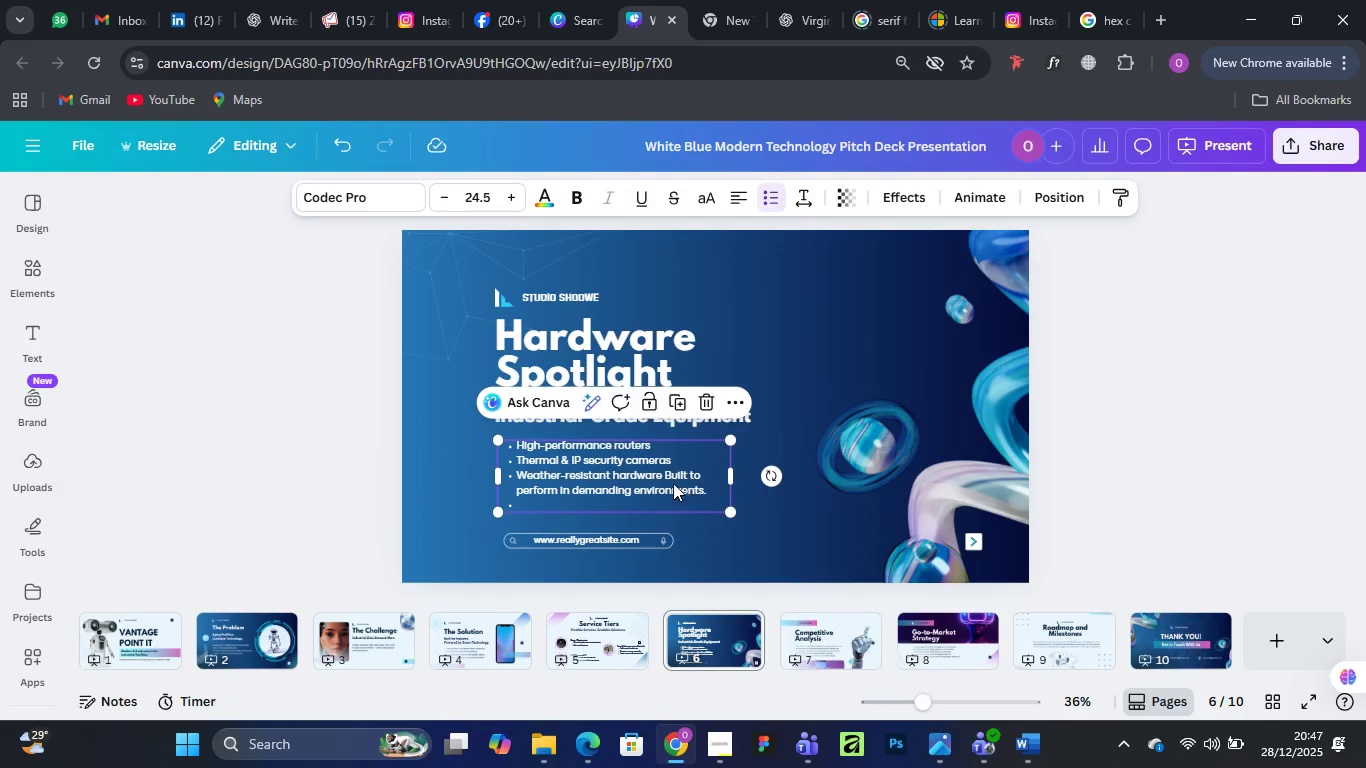 
left_click([668, 474])
 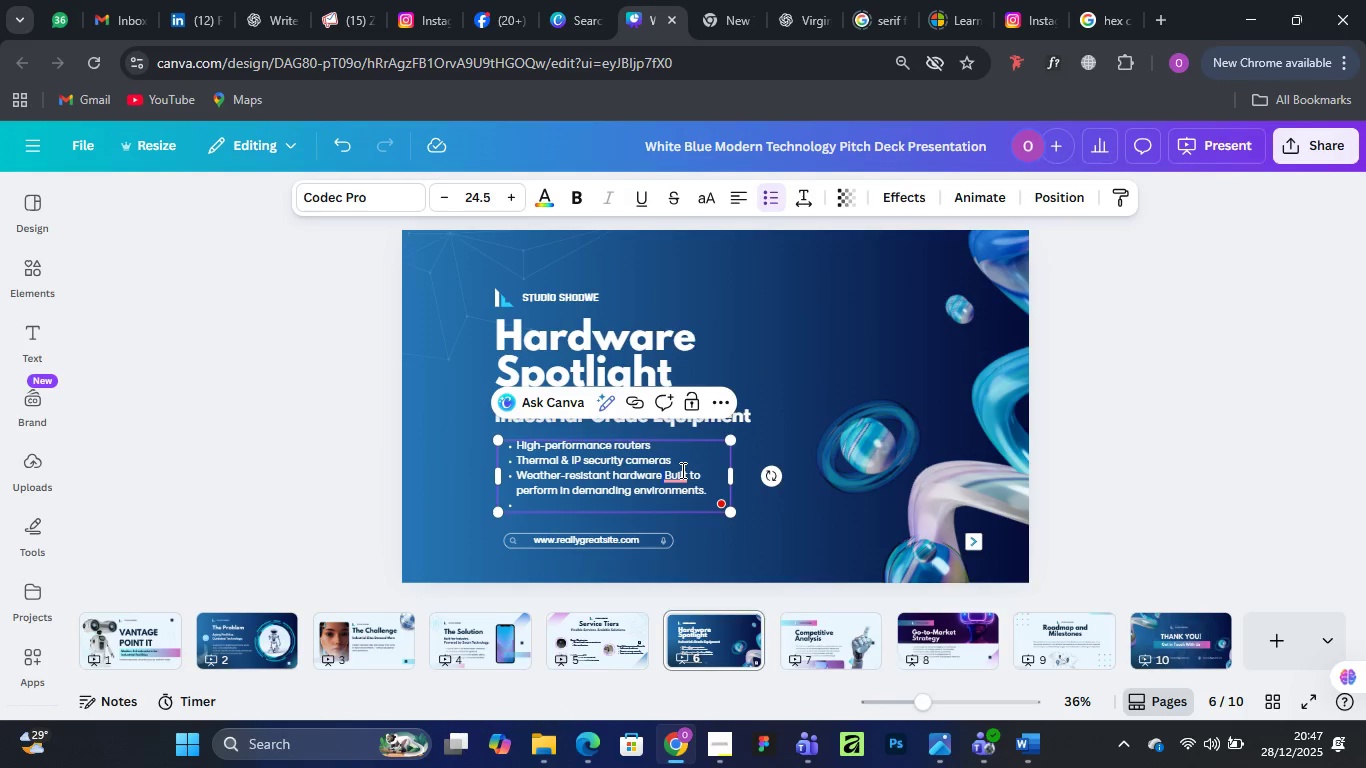 
key(ArrowRight)
 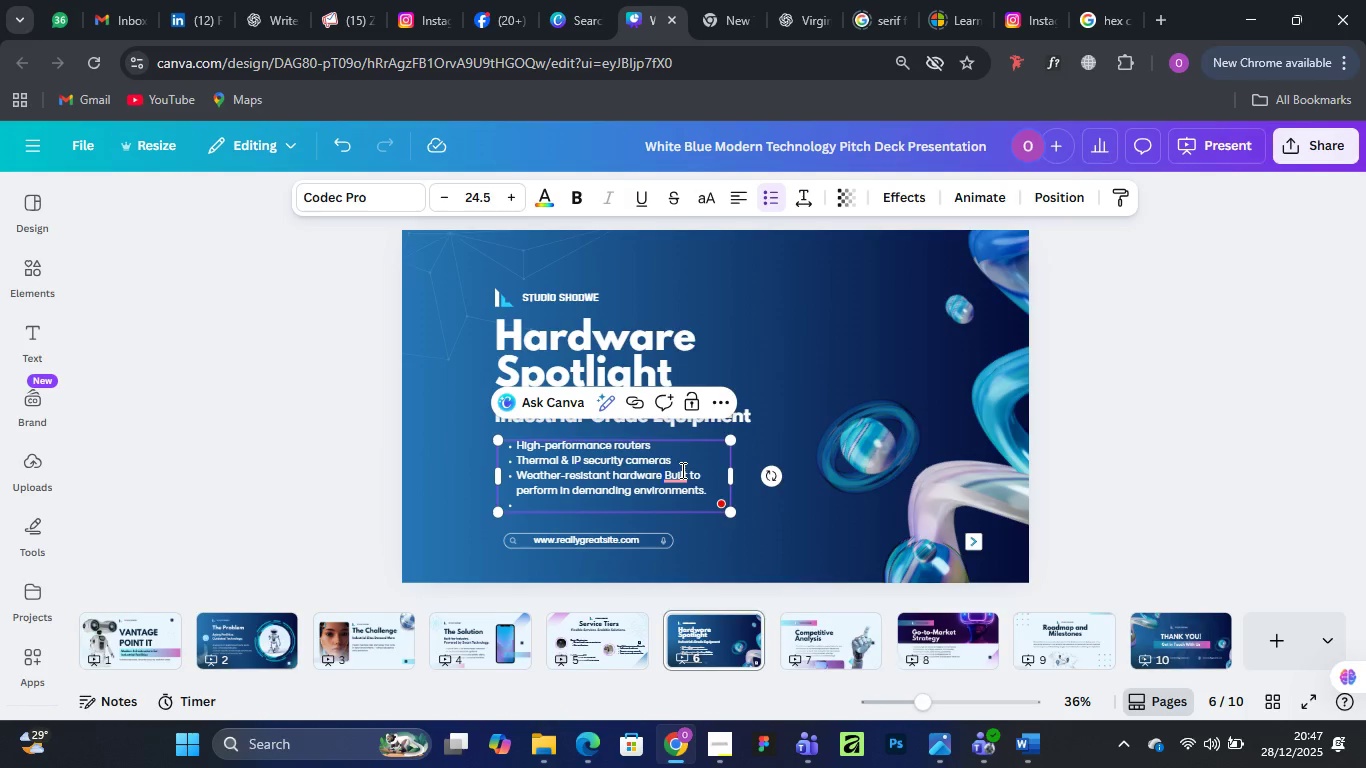 
key(Enter)
 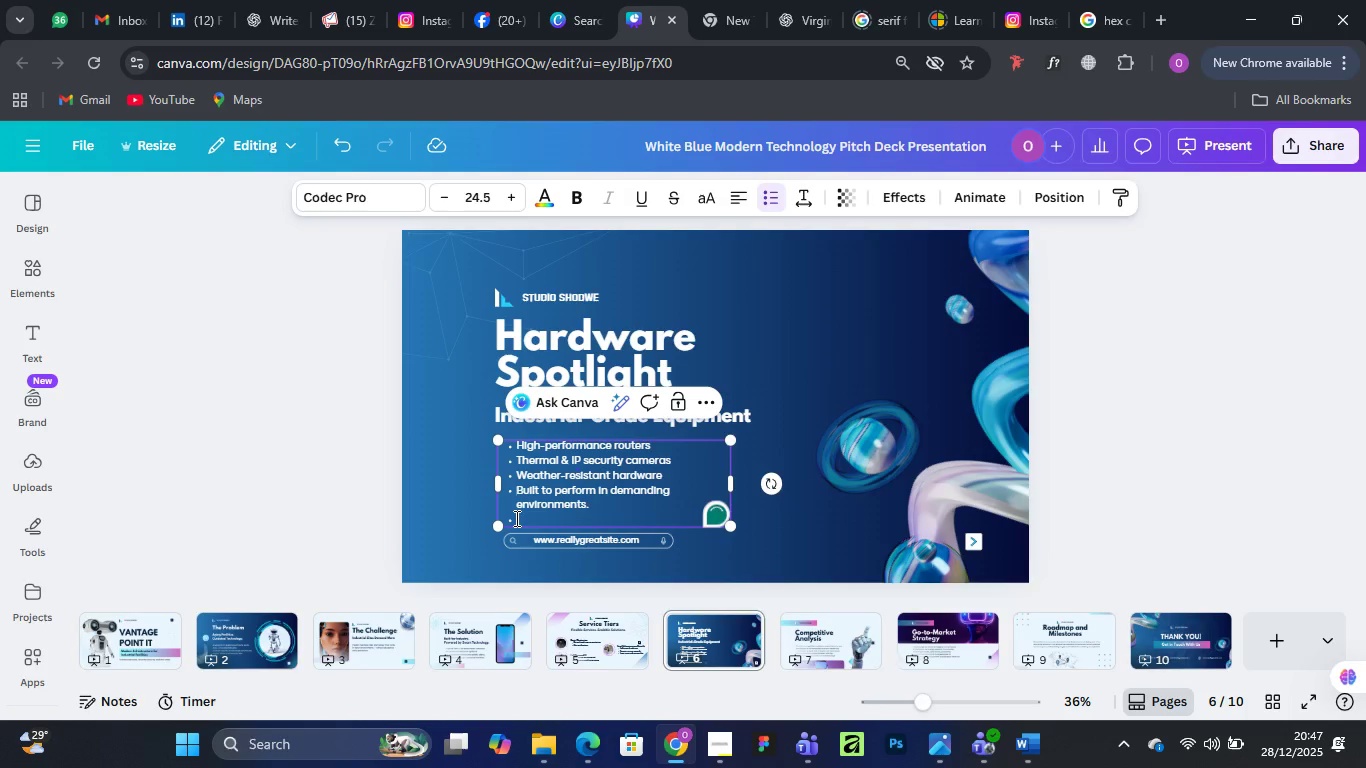 
left_click([517, 518])
 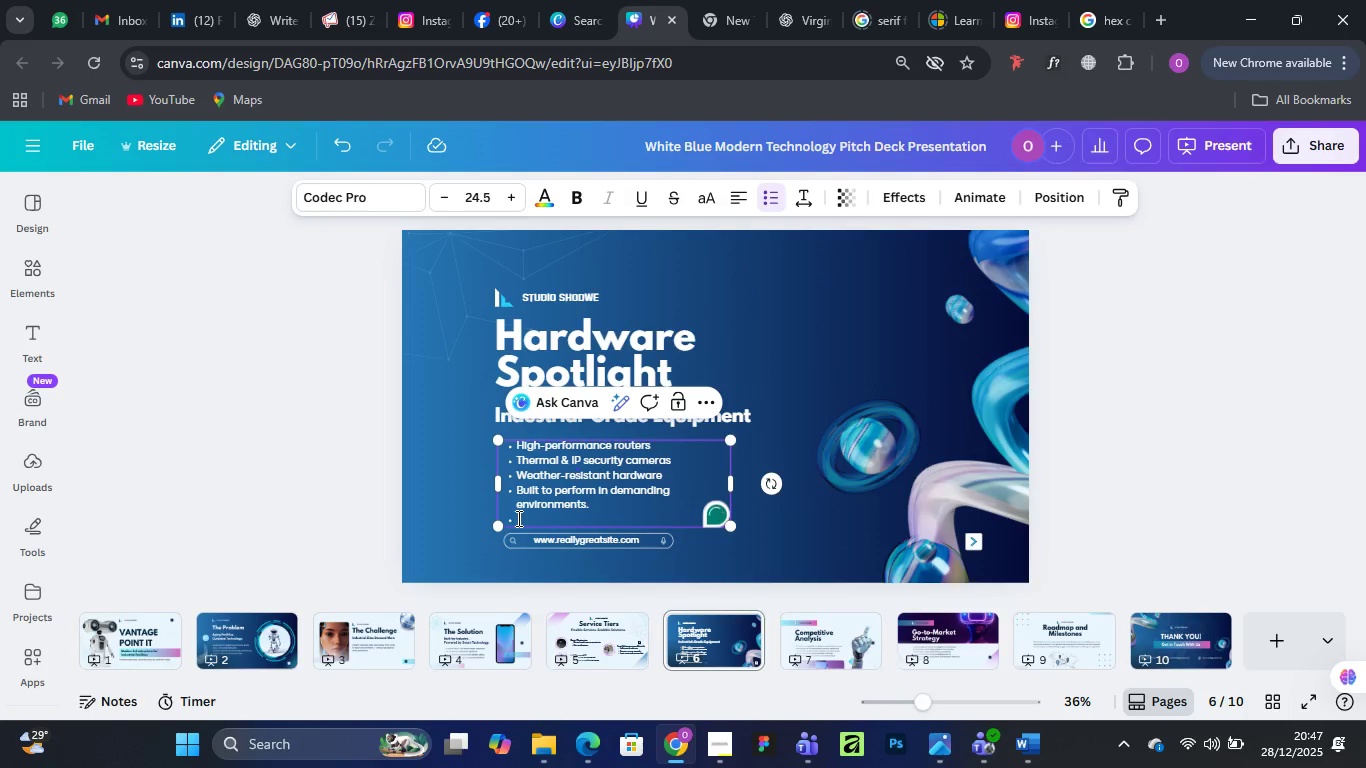 
key(Backspace)
 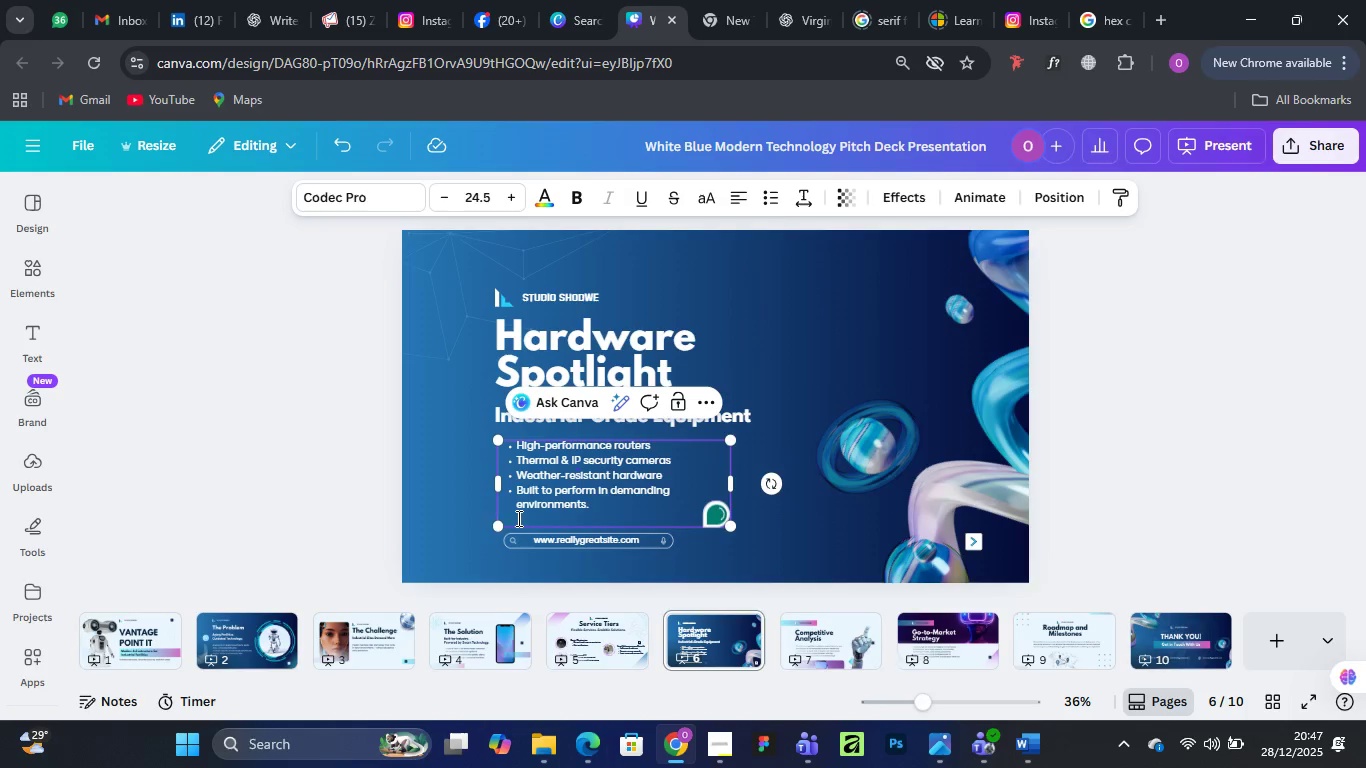 
key(Backspace)
 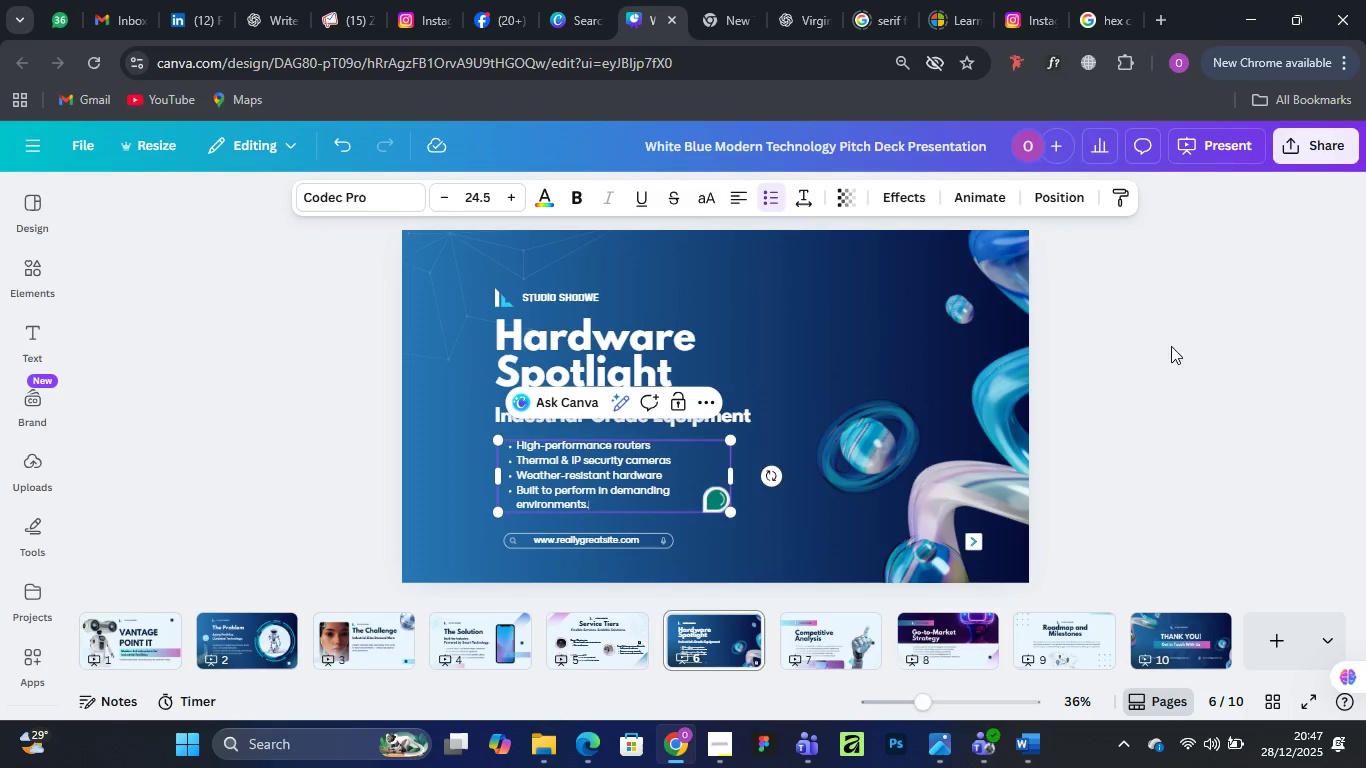 
left_click([1212, 324])
 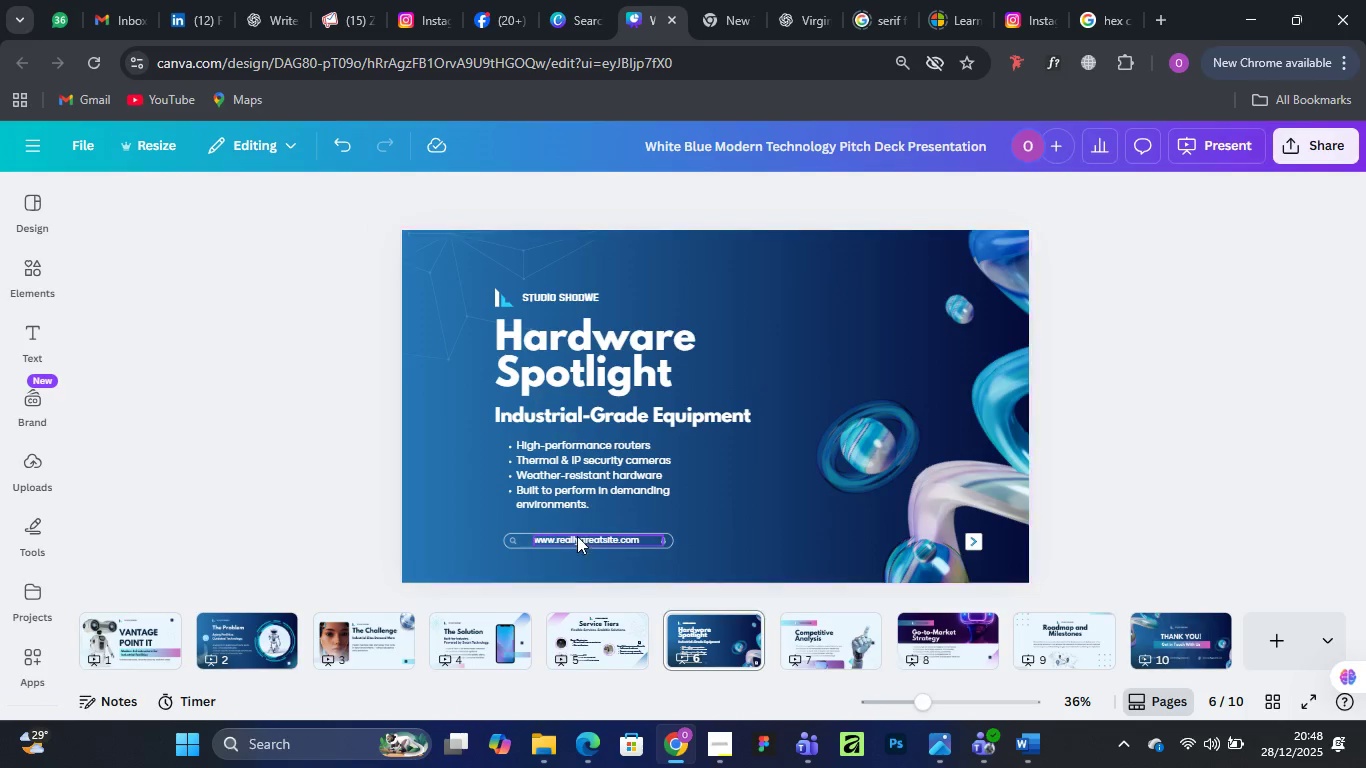 
left_click([577, 536])
 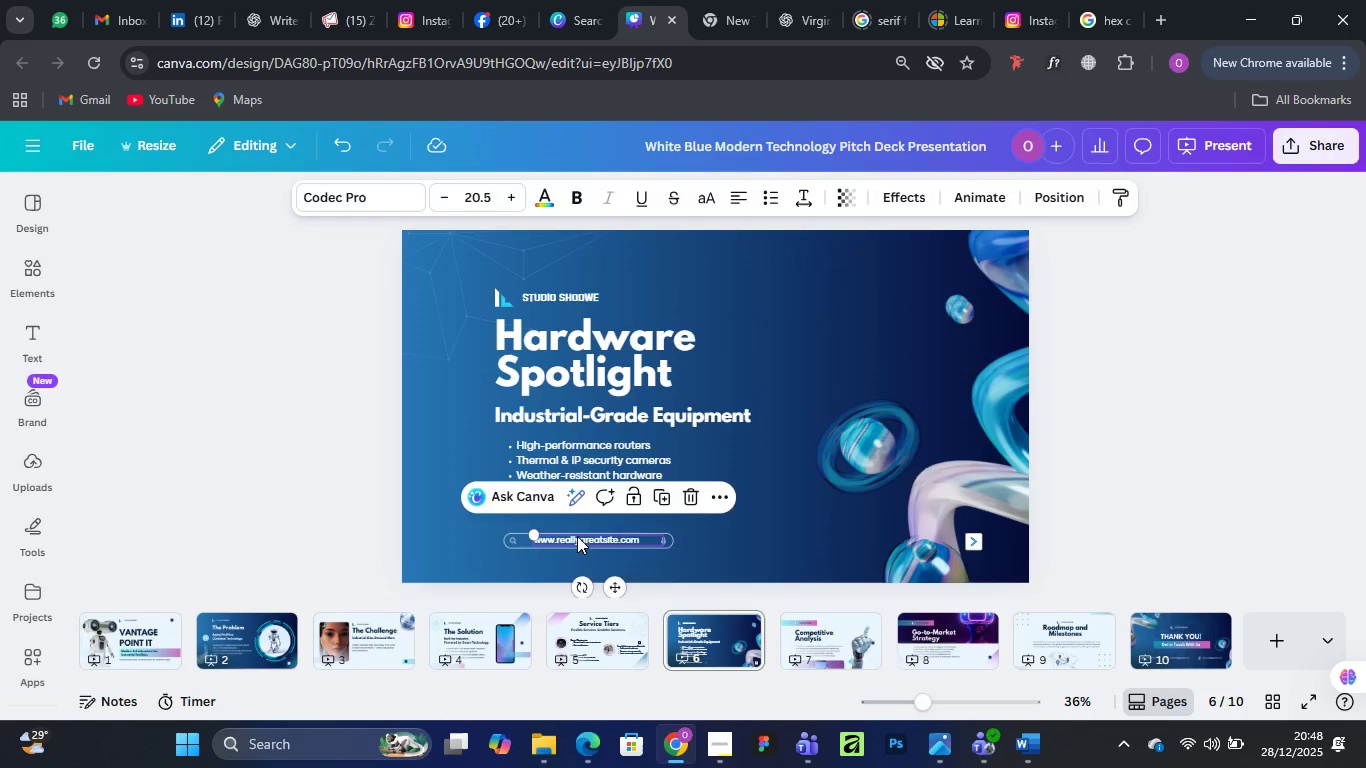 
key(Delete)
 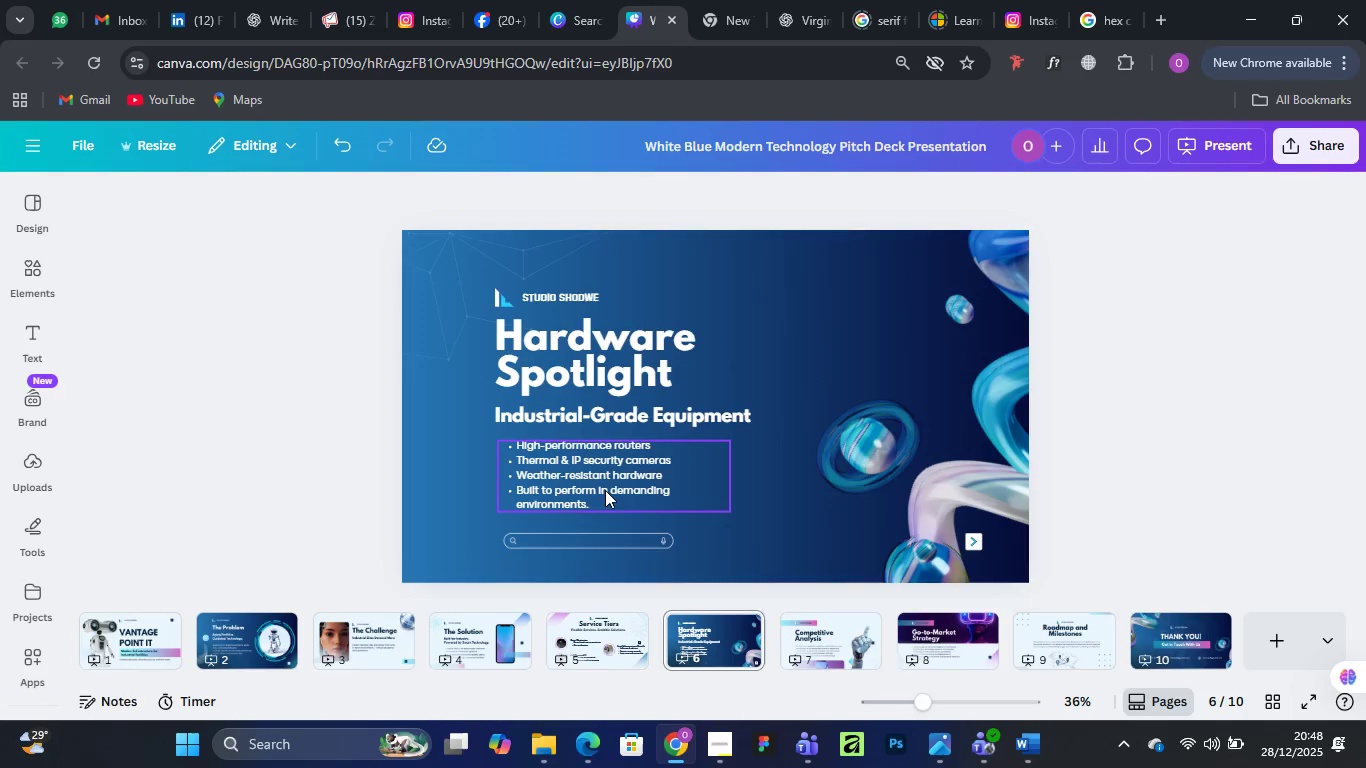 
left_click_drag(start_coordinate=[596, 486], to_coordinate=[593, 496])
 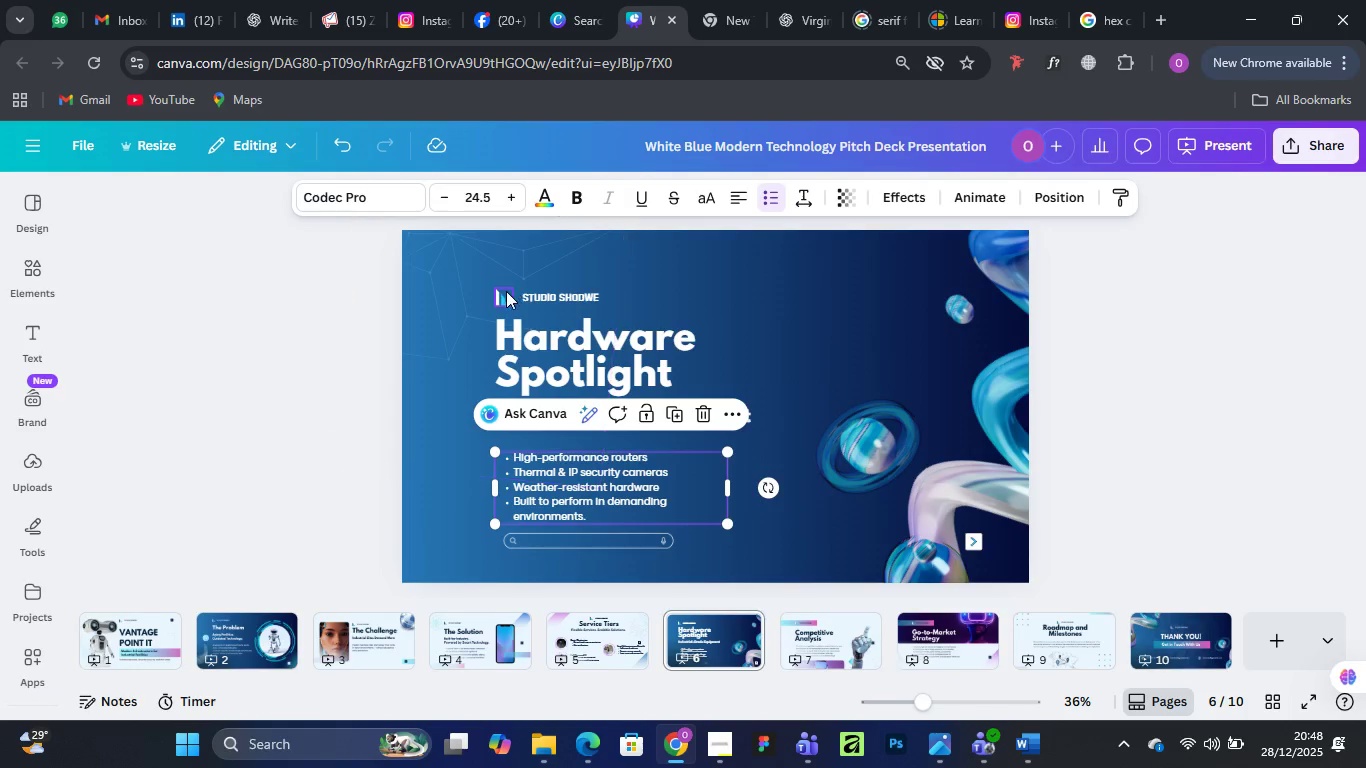 
left_click_drag(start_coordinate=[503, 292], to_coordinate=[503, 278])
 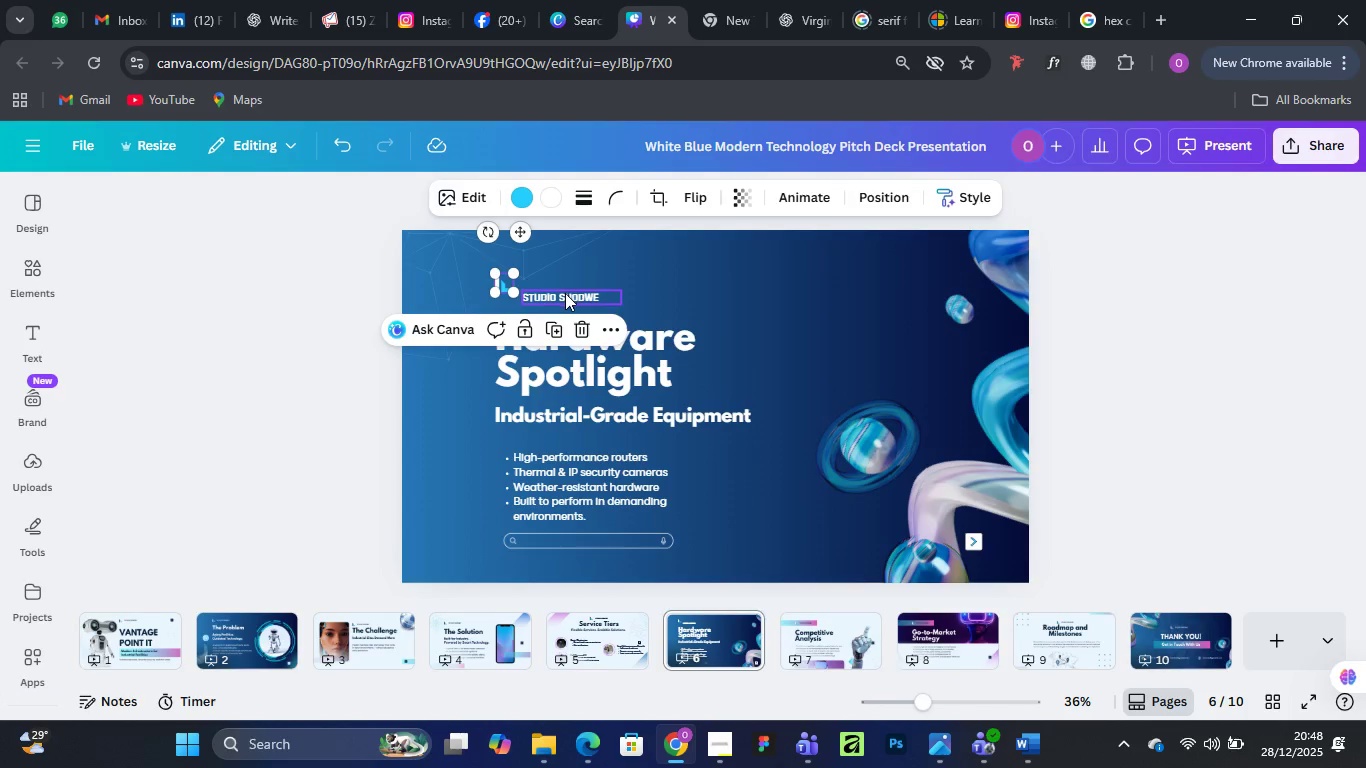 
left_click_drag(start_coordinate=[565, 293], to_coordinate=[568, 283])
 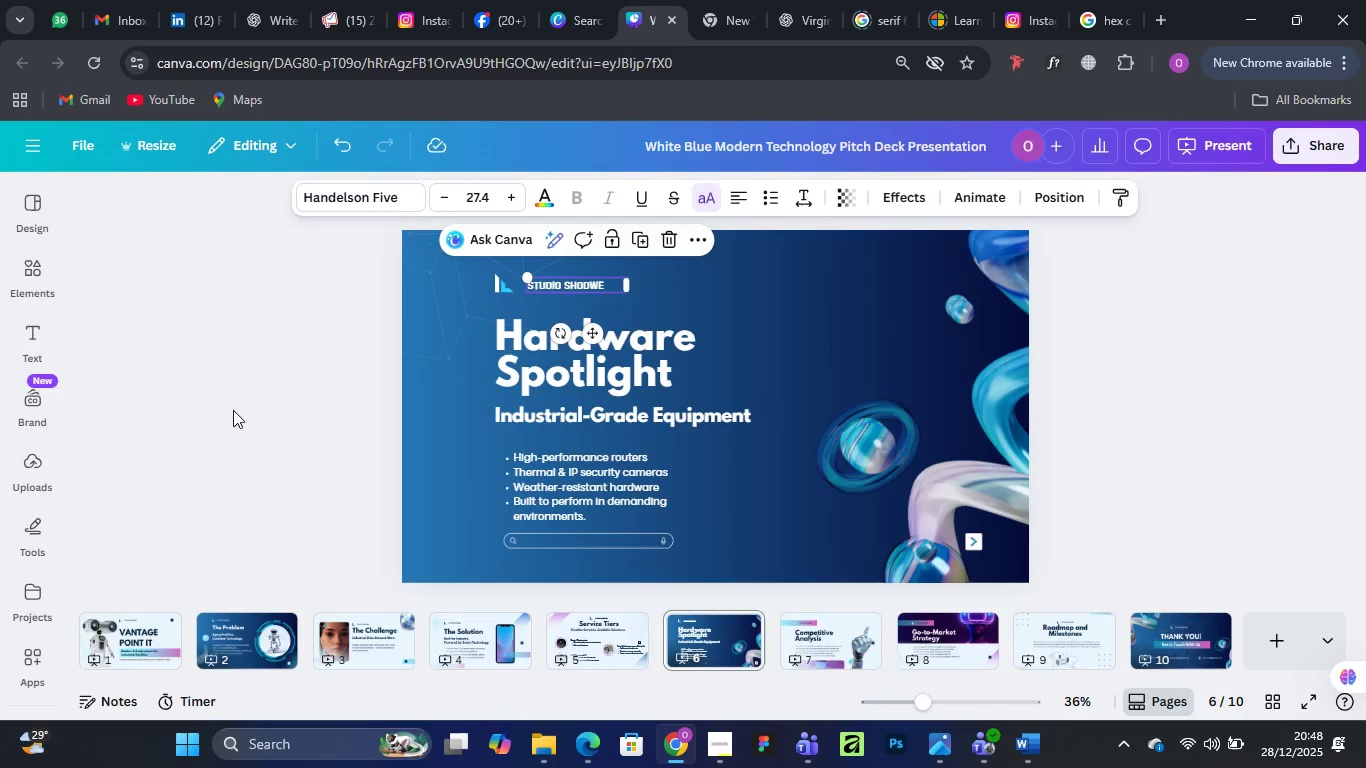 
left_click([233, 410])
 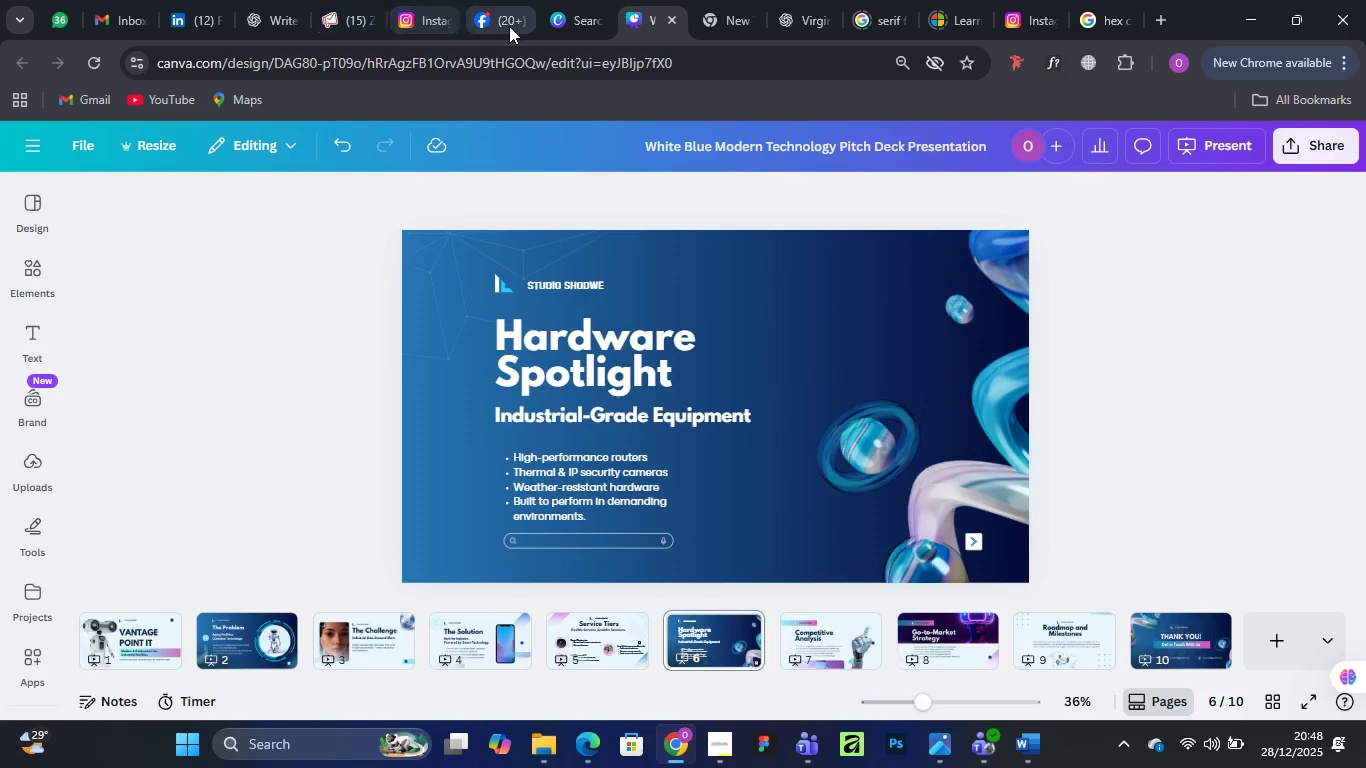 
wait(5.45)
 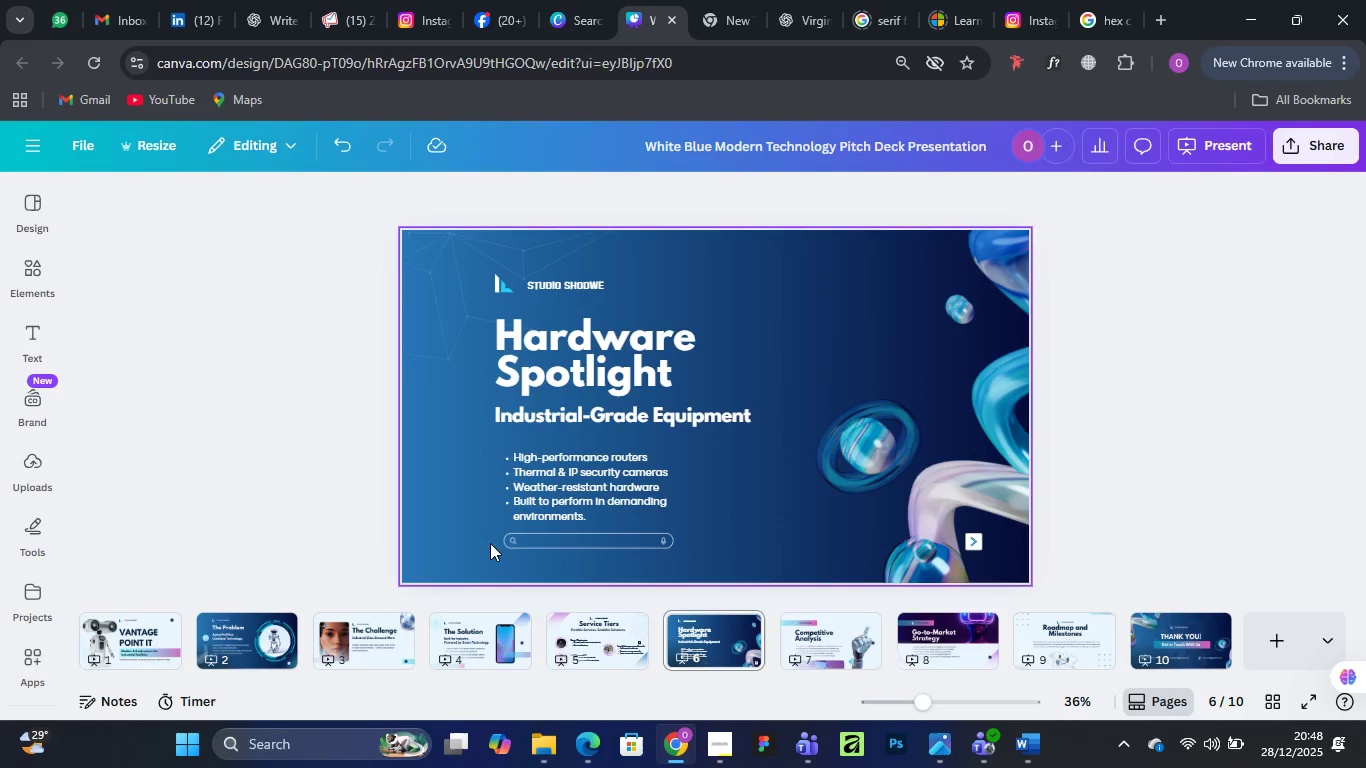 
left_click([644, 12])
 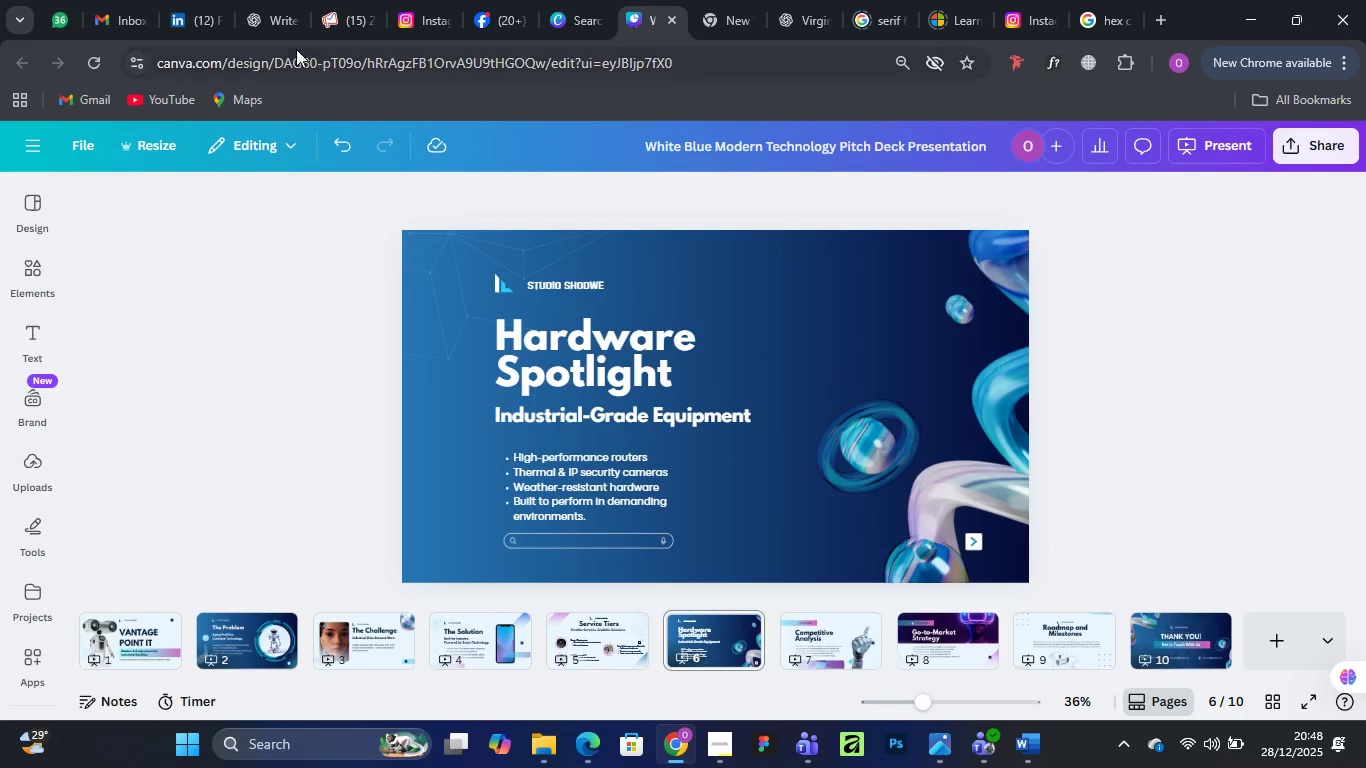 
left_click([264, 16])
 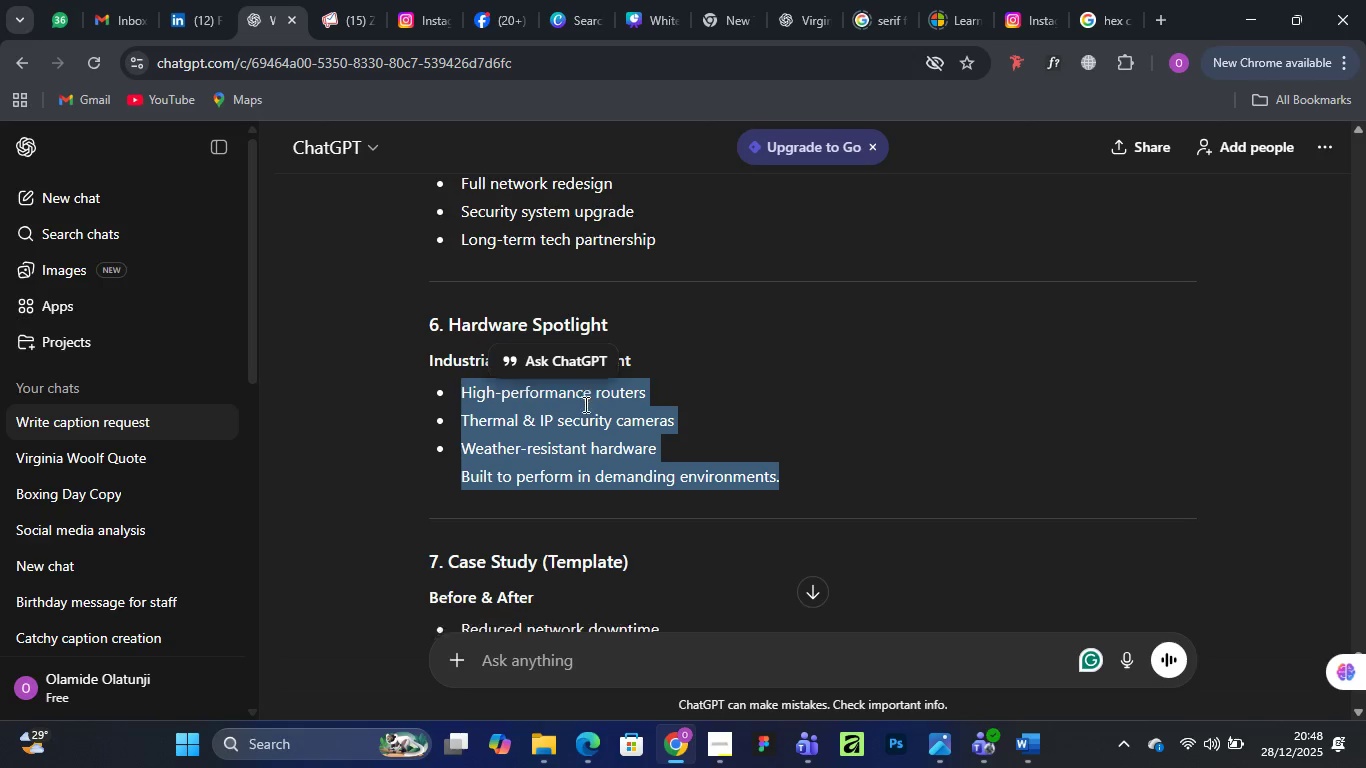 
scroll: coordinate [584, 404], scroll_direction: down, amount: 2.0
 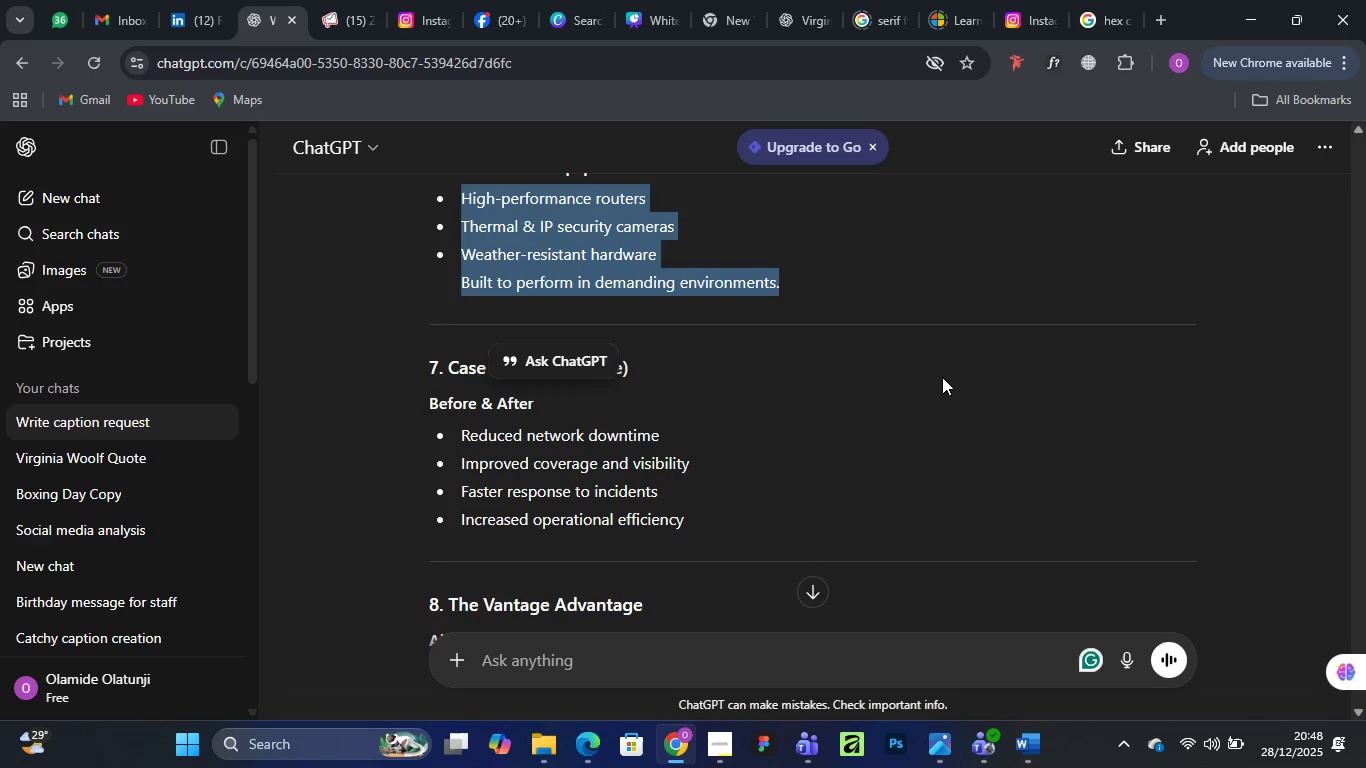 
left_click([942, 377])
 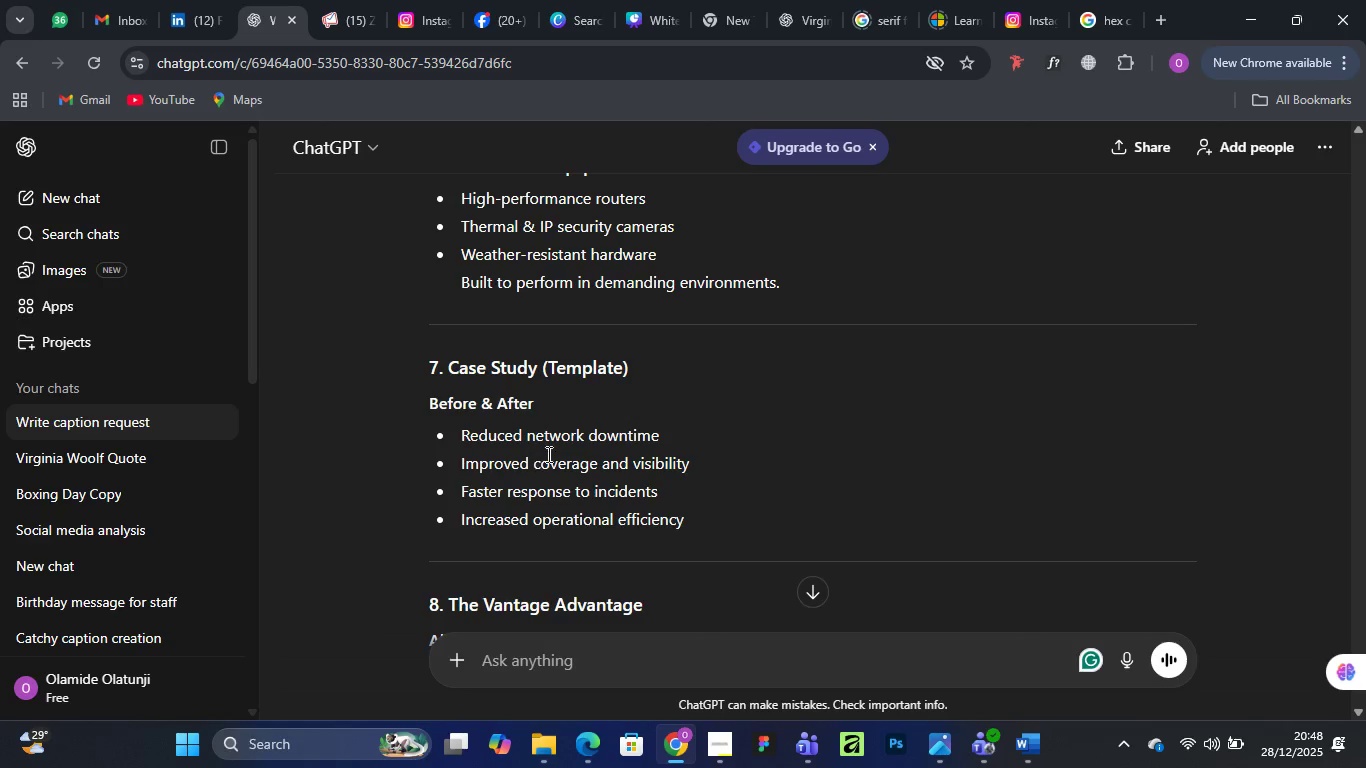 
wait(5.34)
 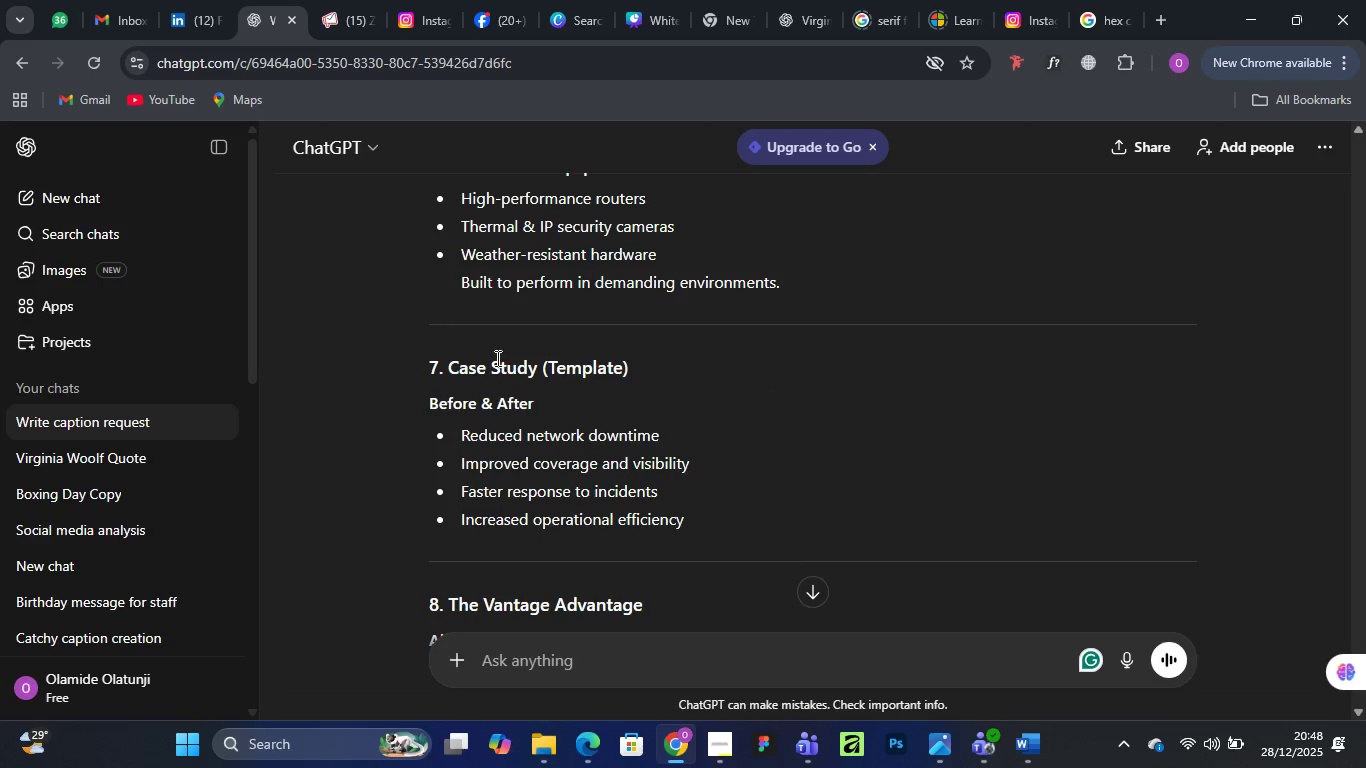 
scroll: coordinate [553, 449], scroll_direction: down, amount: 1.0
 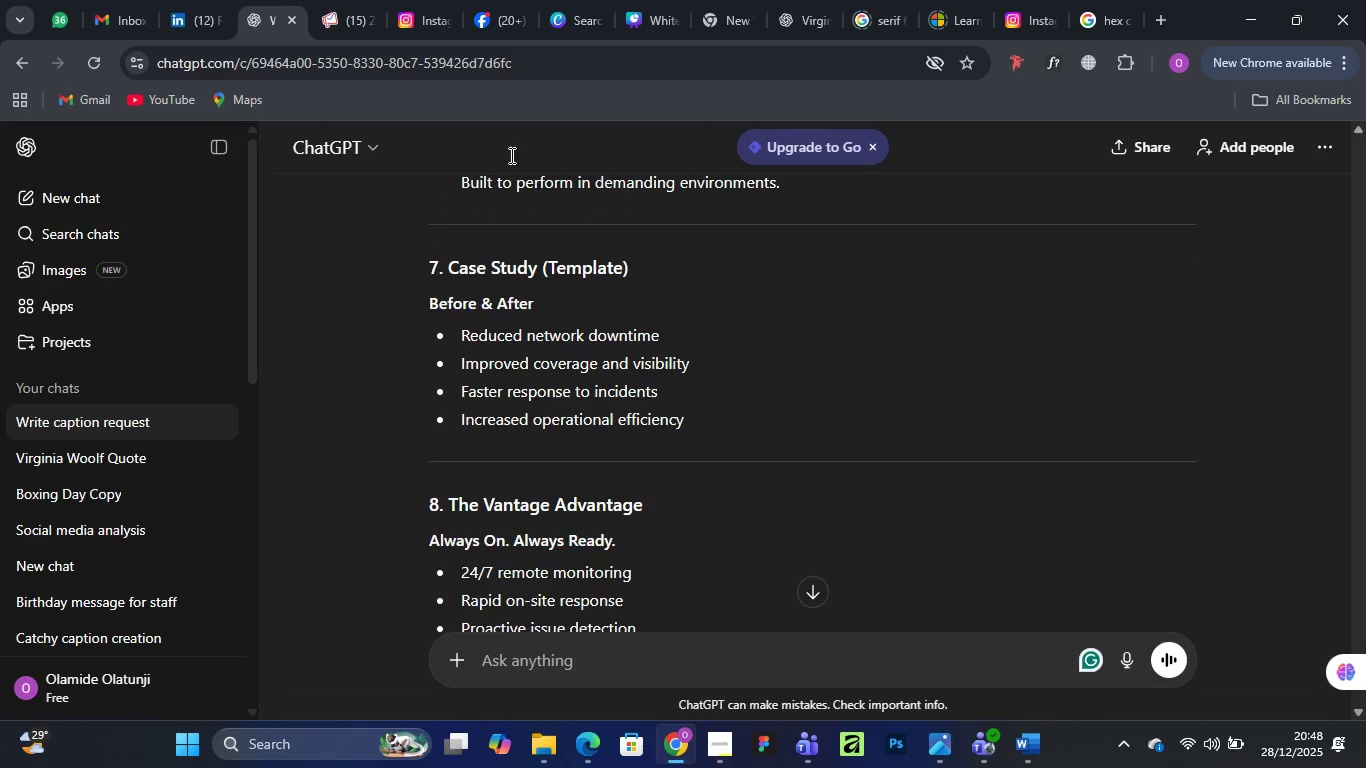 
left_click([714, 738])